 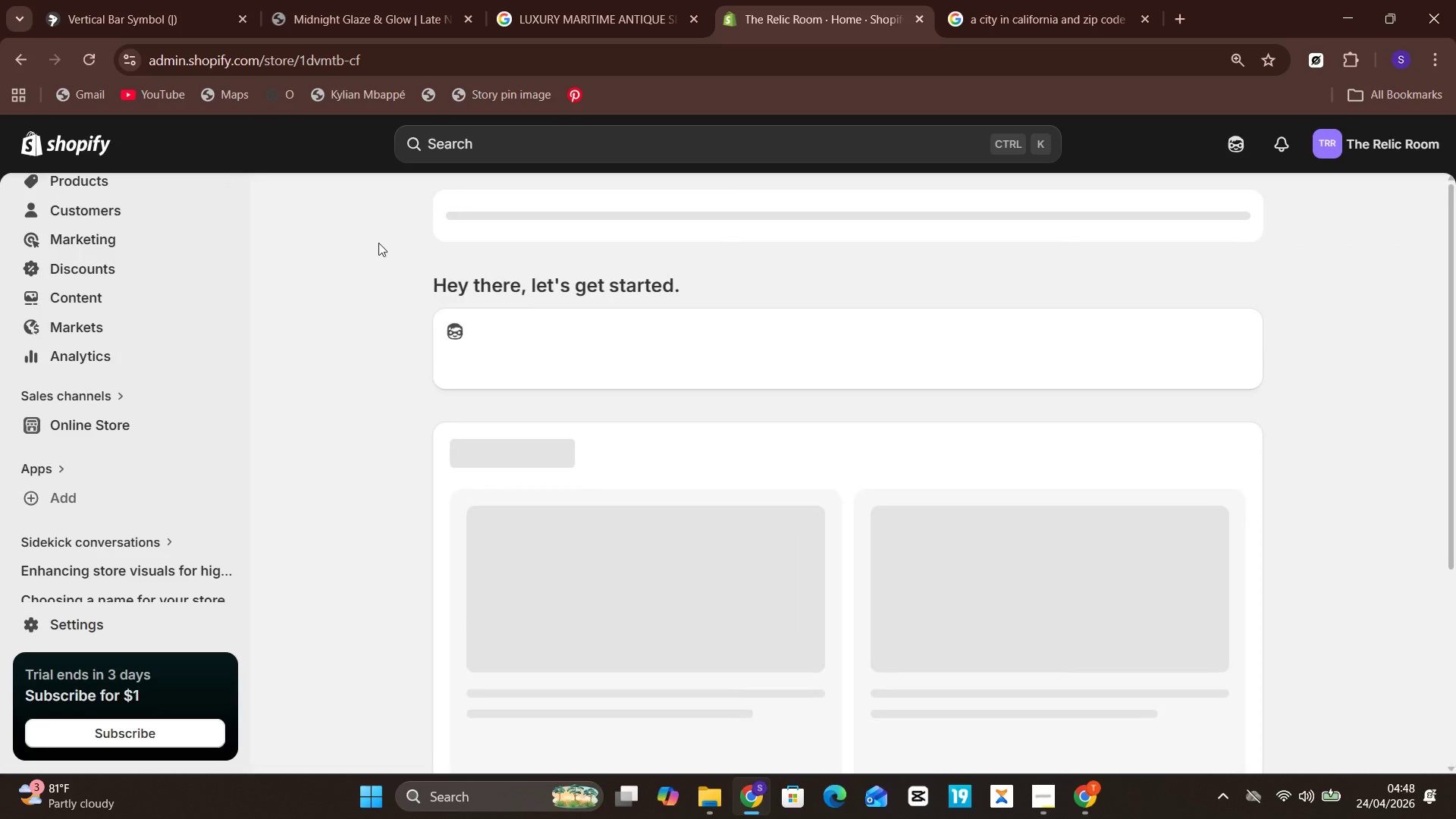 
mouse_move([94, 293])
 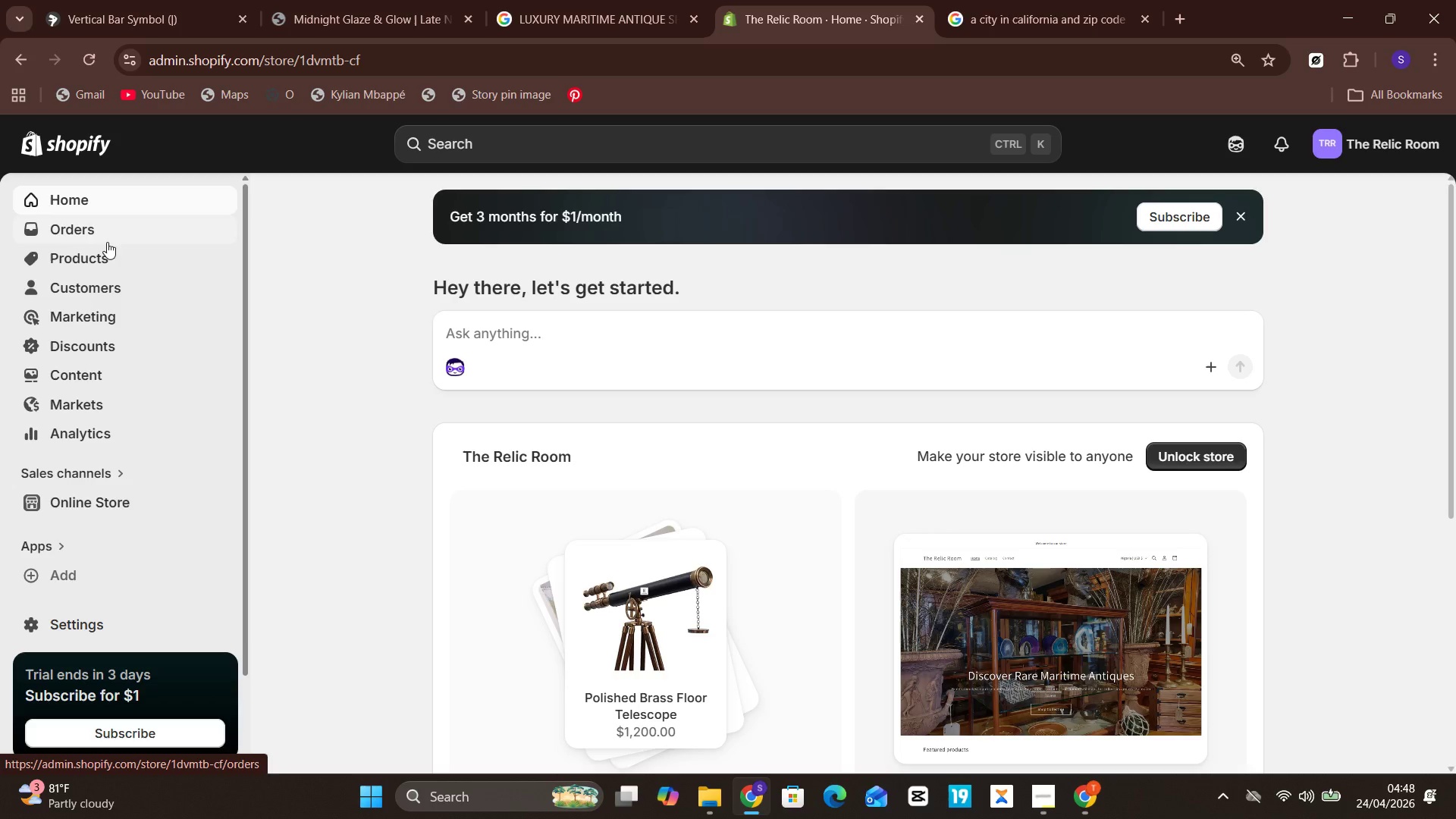 
left_click([110, 253])
 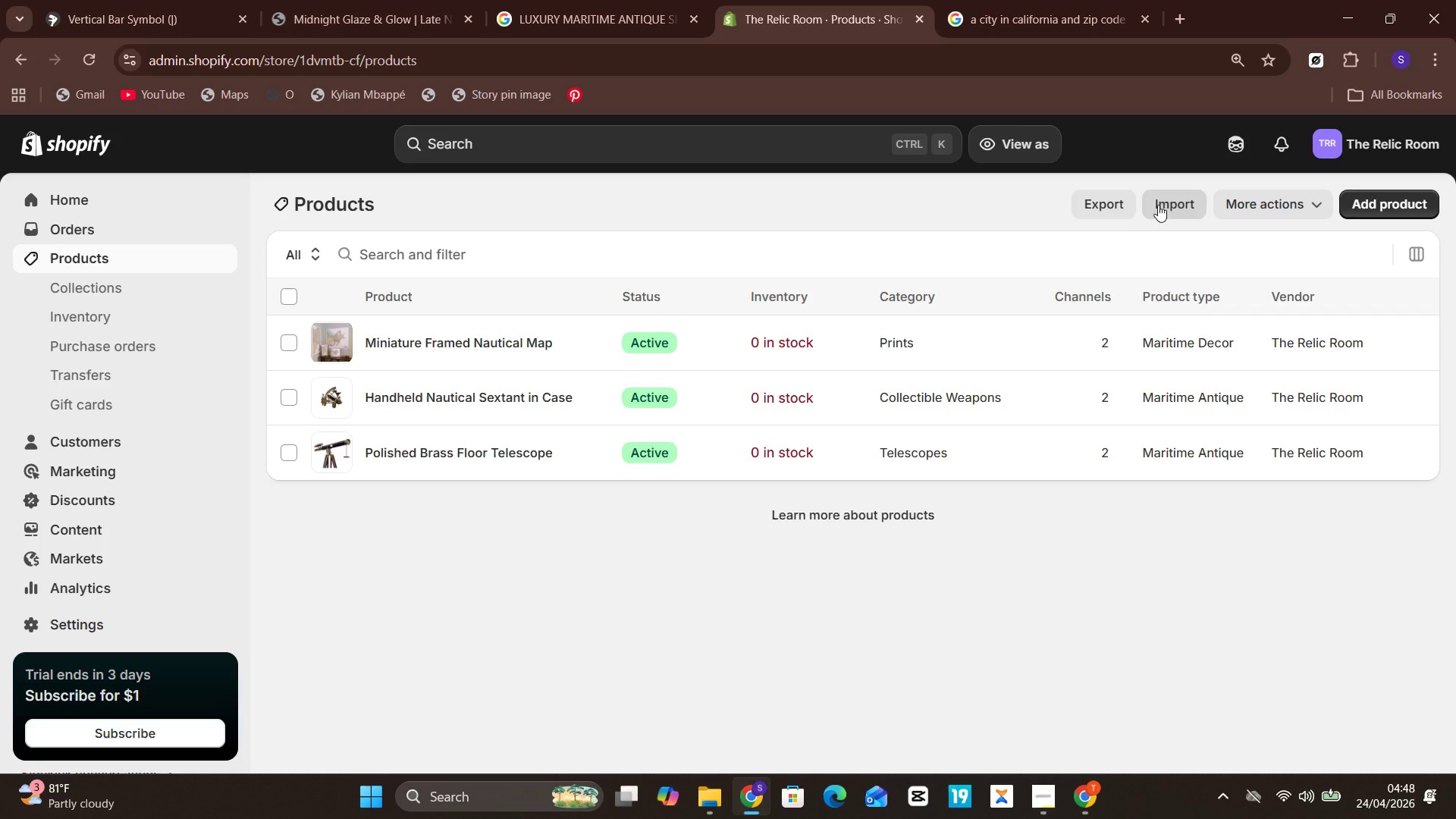 
left_click([1106, 212])
 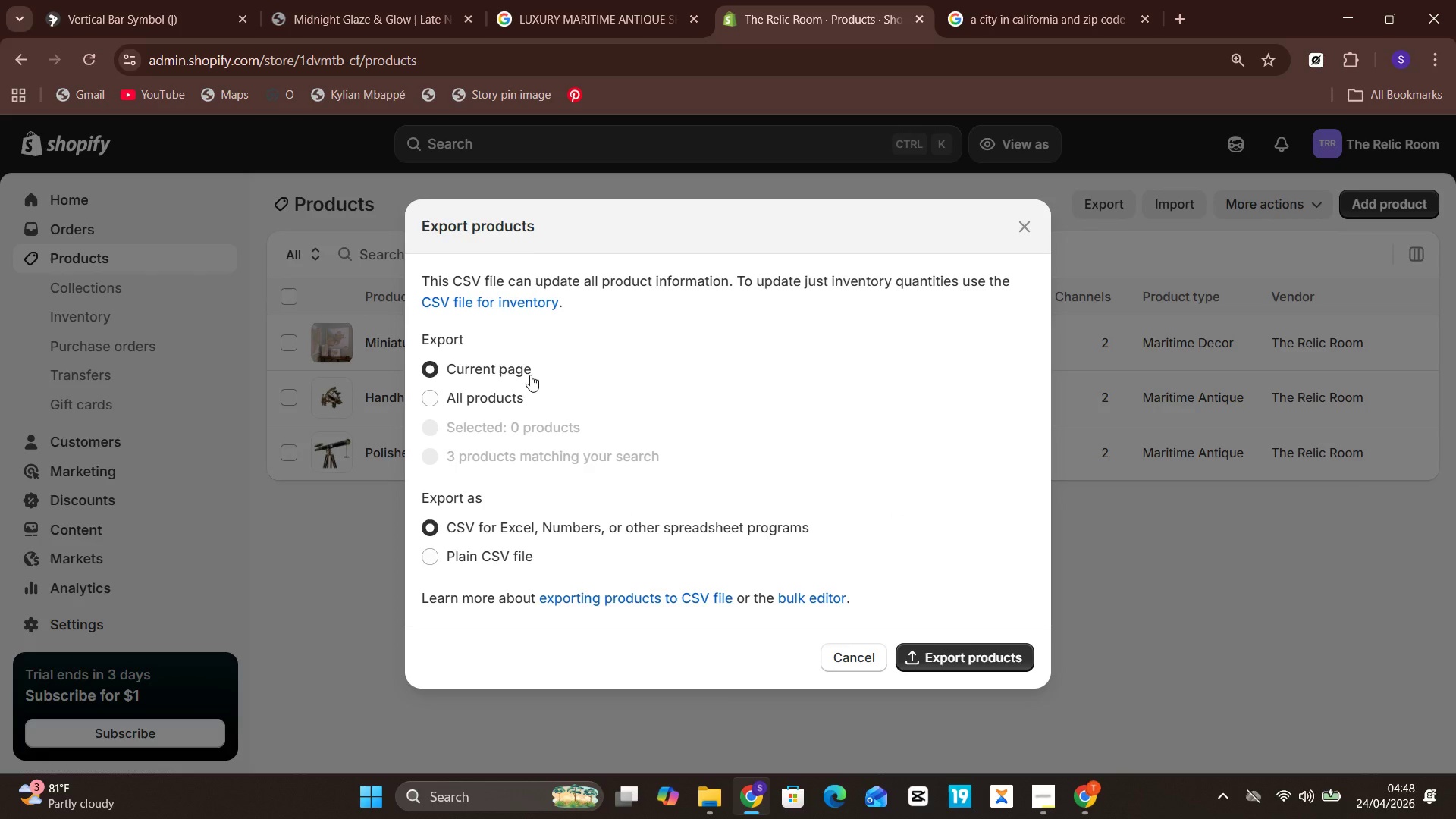 
left_click([498, 403])
 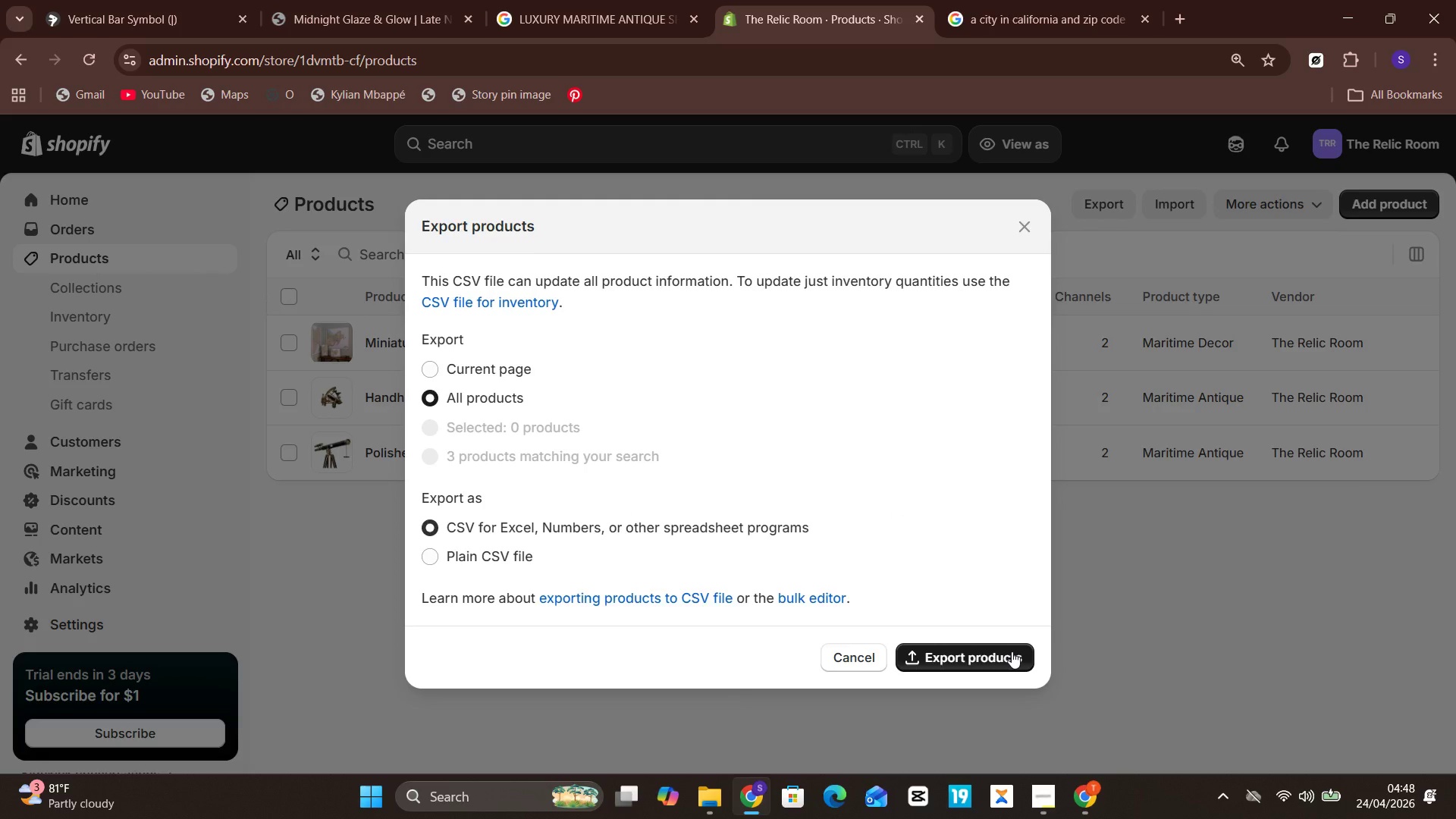 
left_click([1012, 651])
 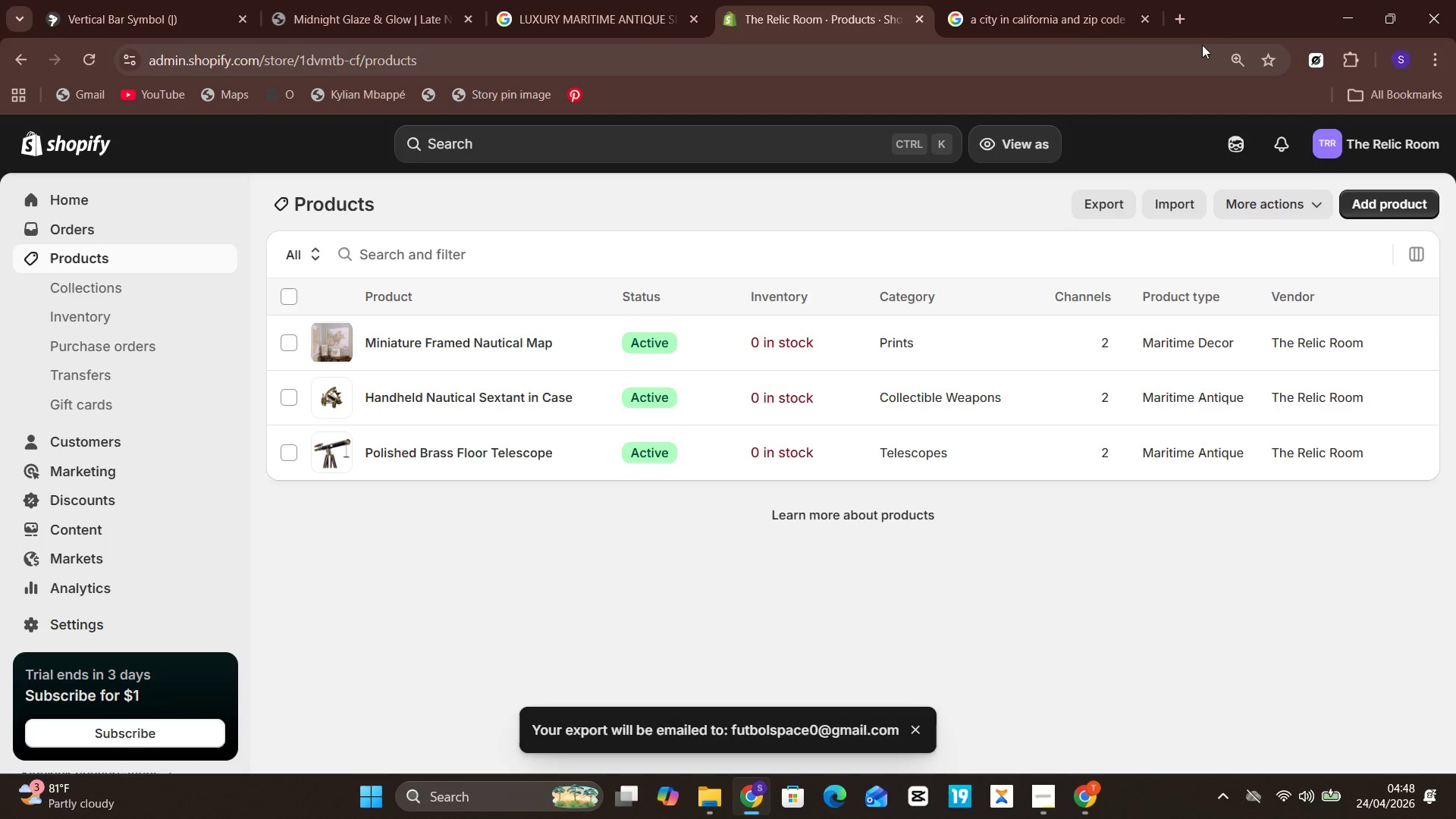 
left_click([1189, 24])
 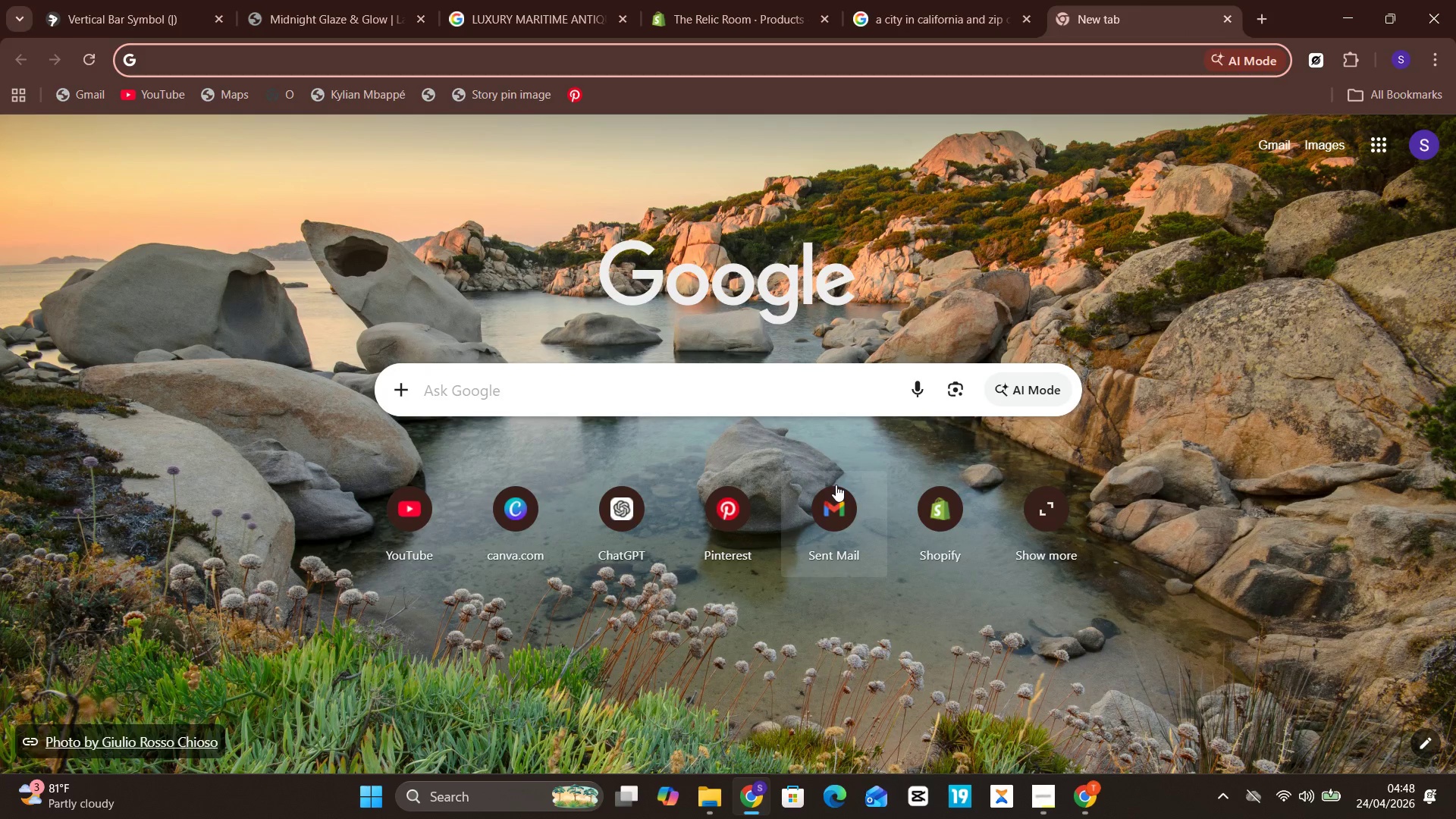 
left_click([833, 507])
 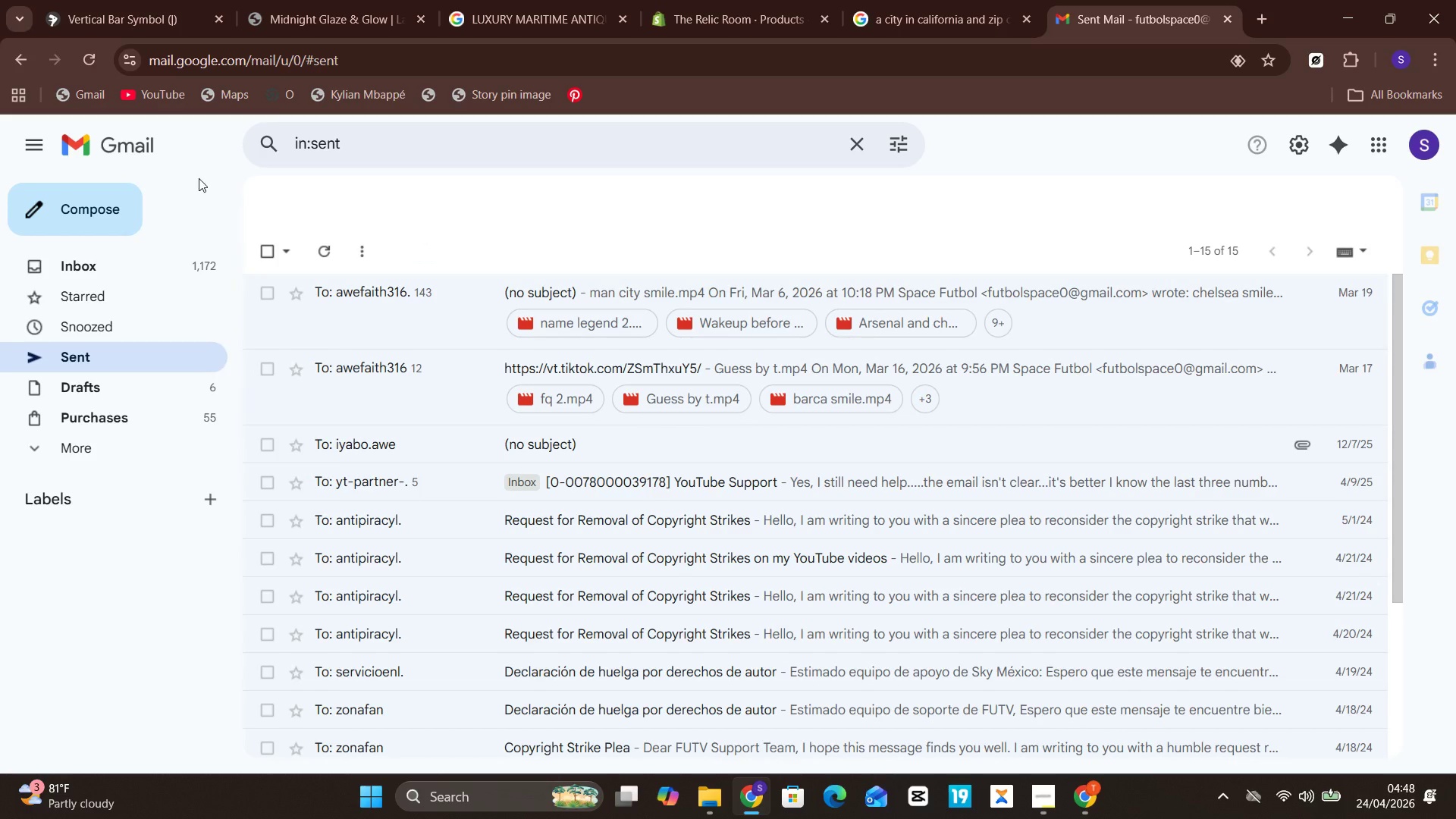 
wait(6.55)
 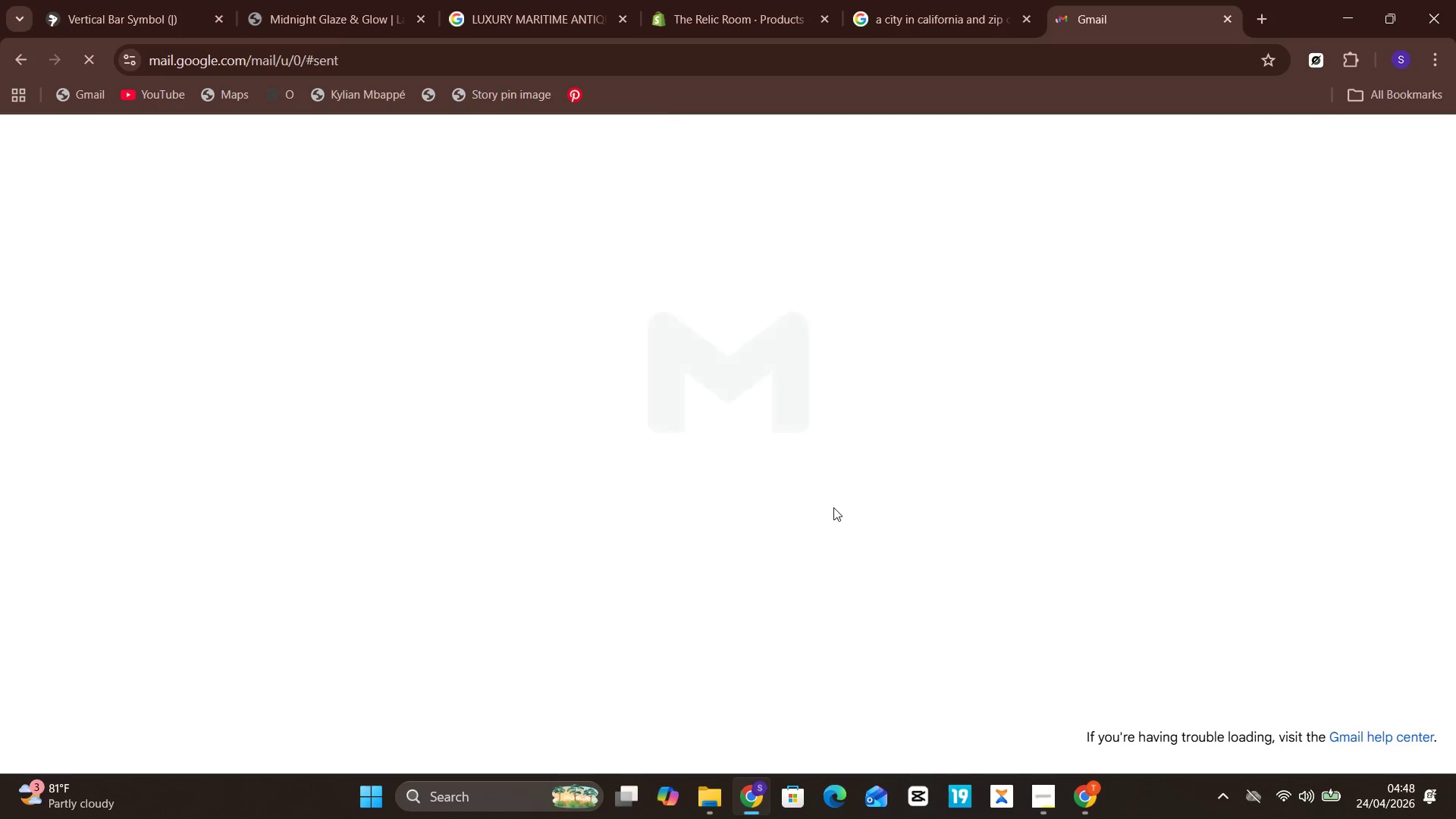 
left_click([83, 272])
 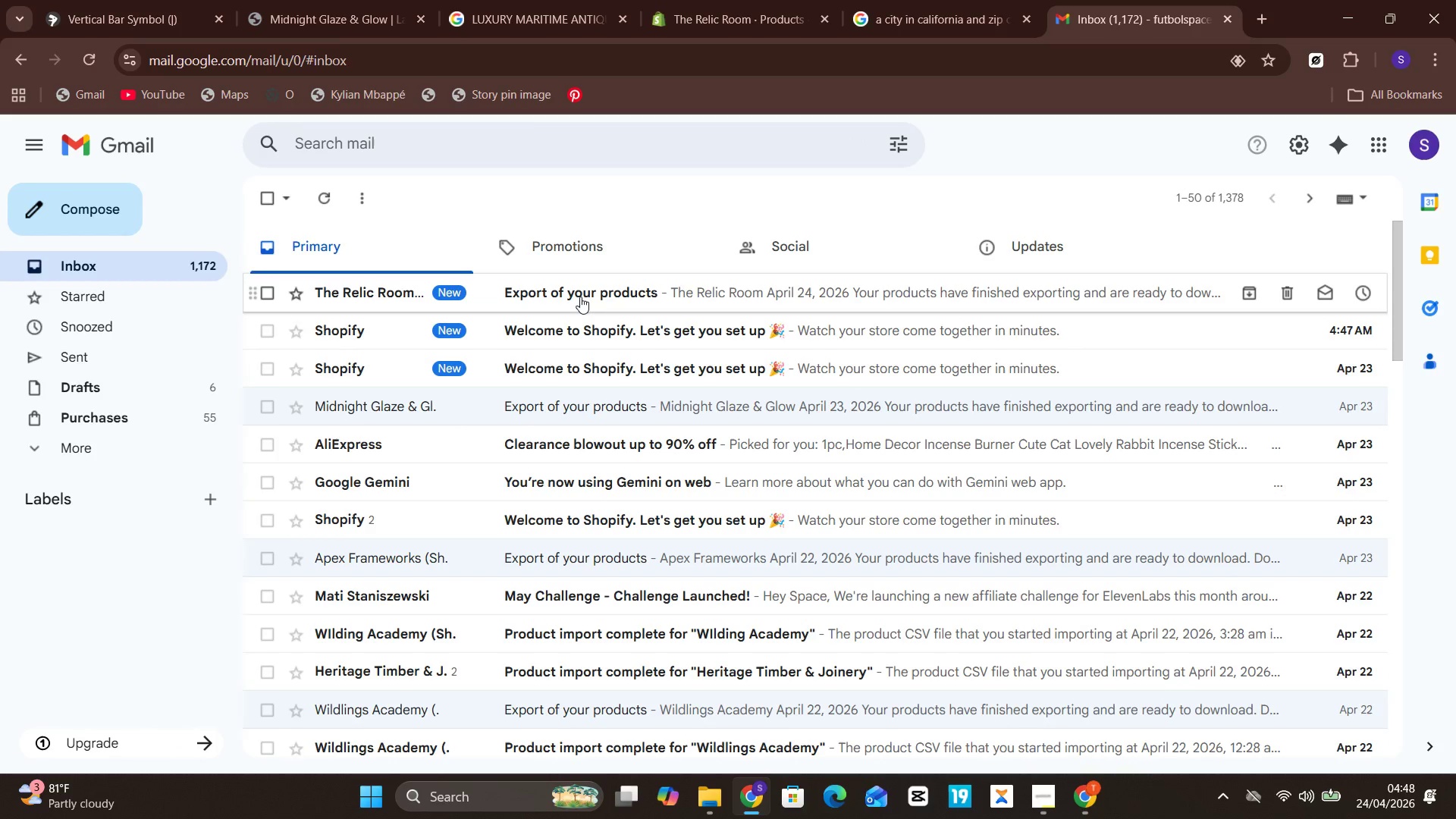 
left_click([580, 297])
 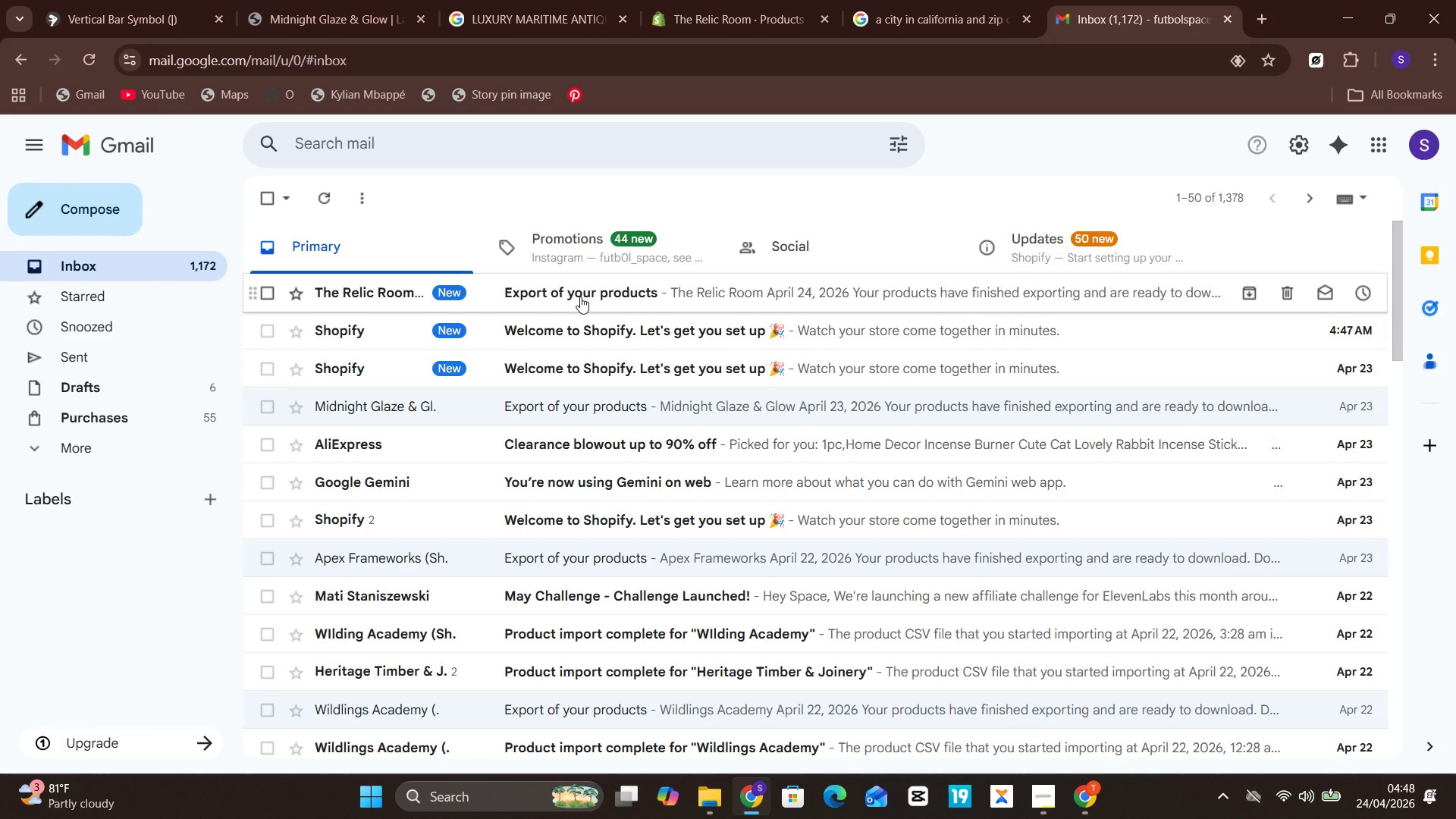 
left_click([580, 297])
 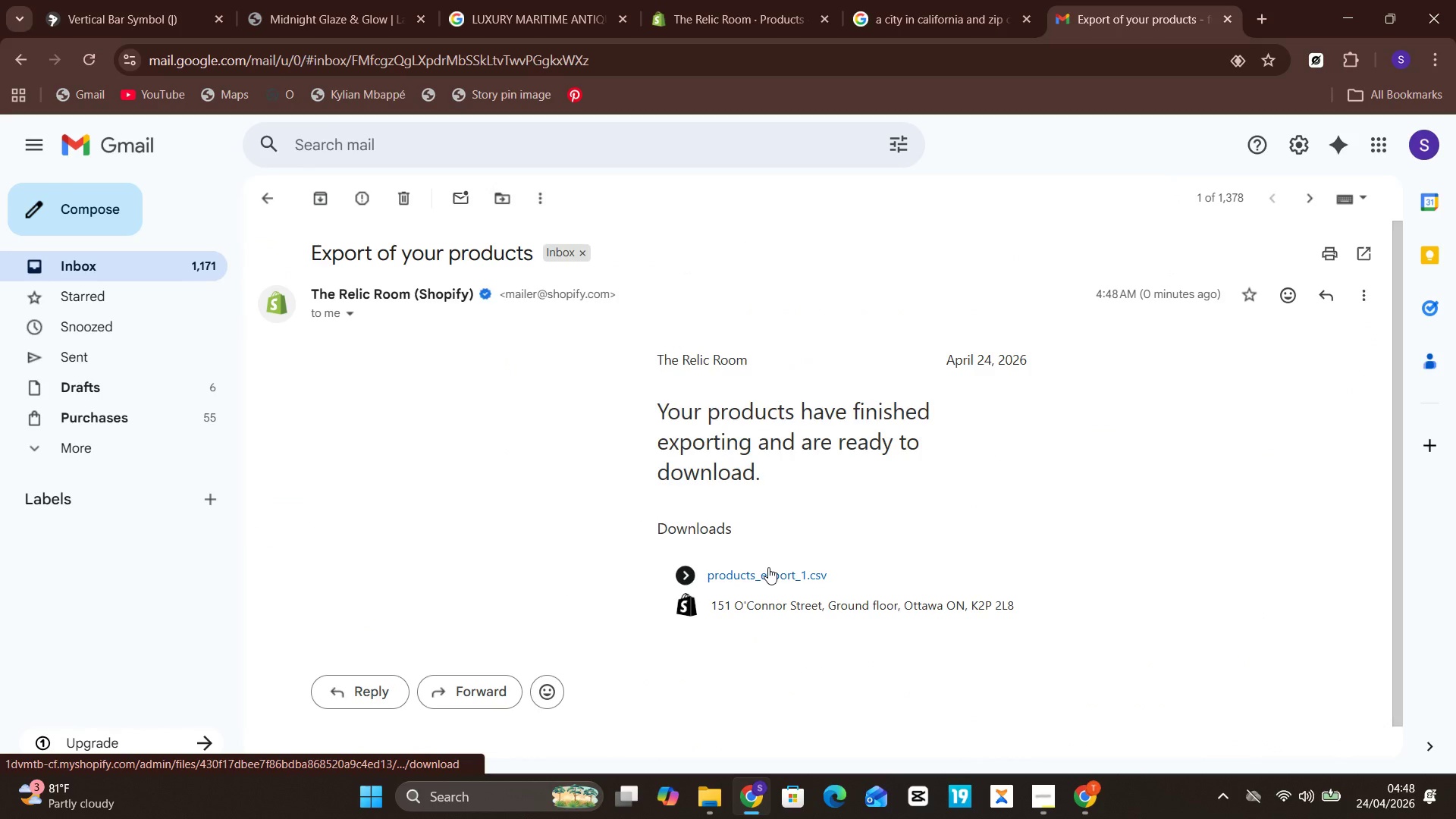 
left_click([768, 567])
 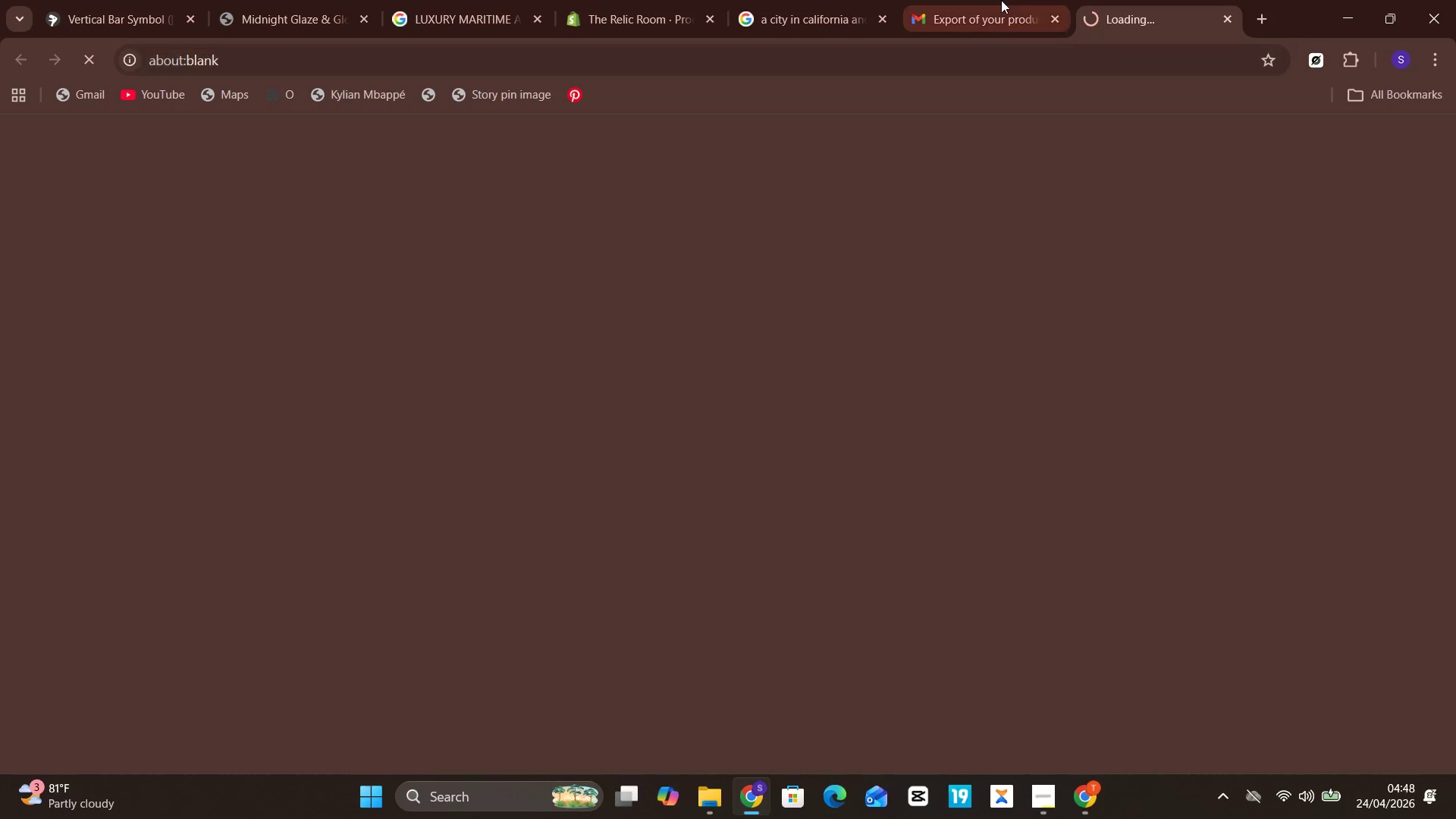 
left_click([985, 0])
 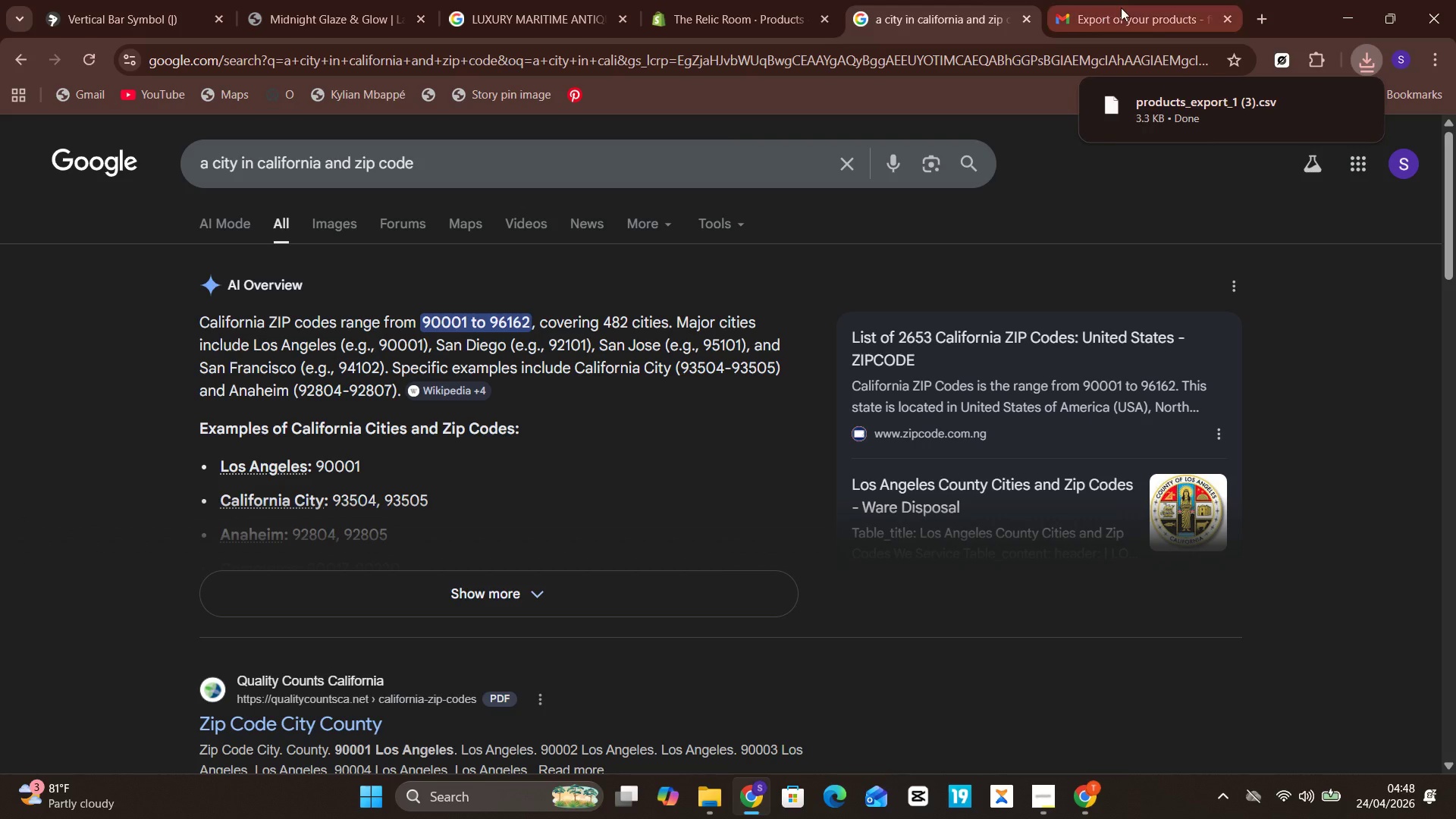 
left_click([1121, 8])
 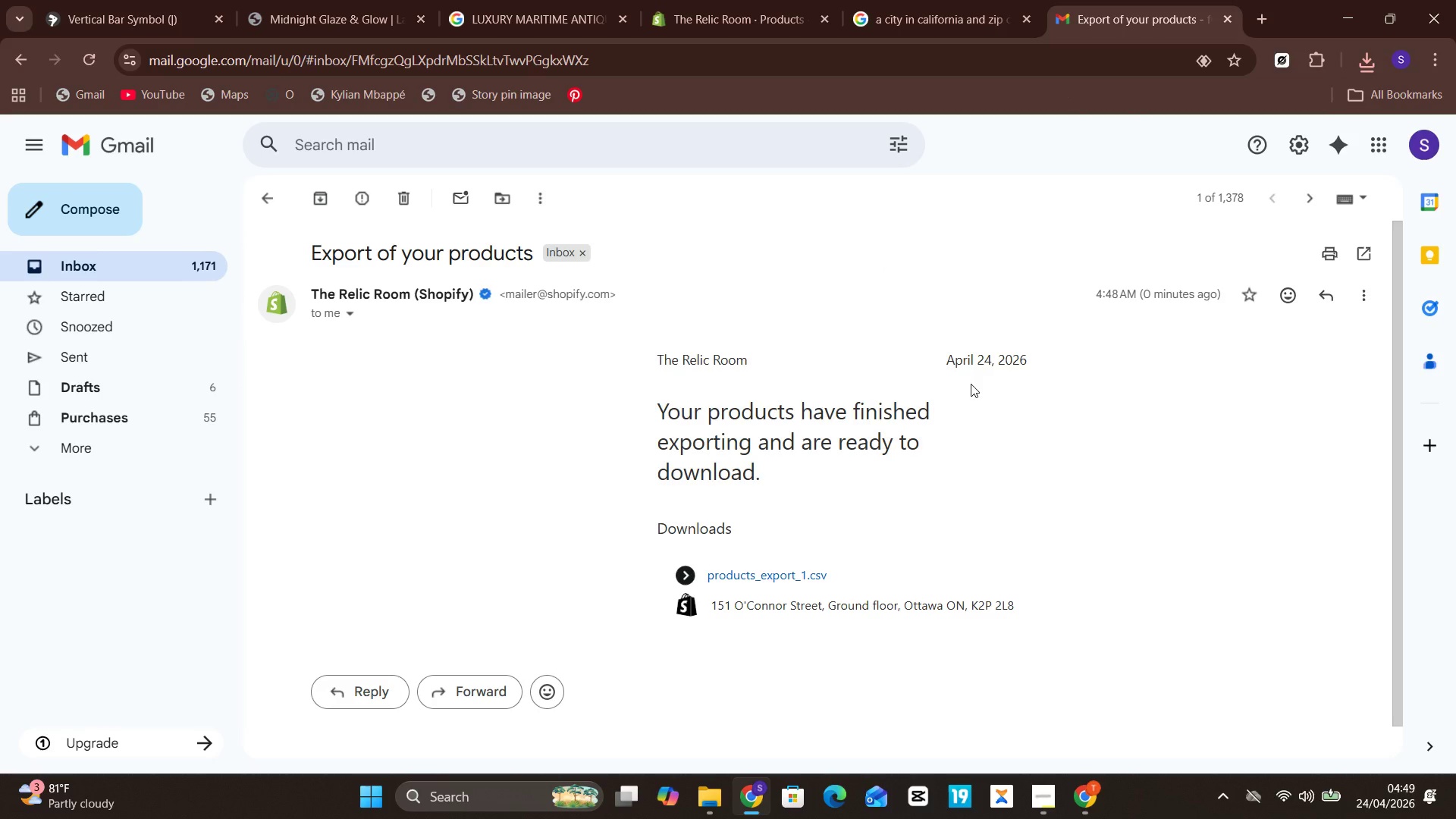 
wait(8.16)
 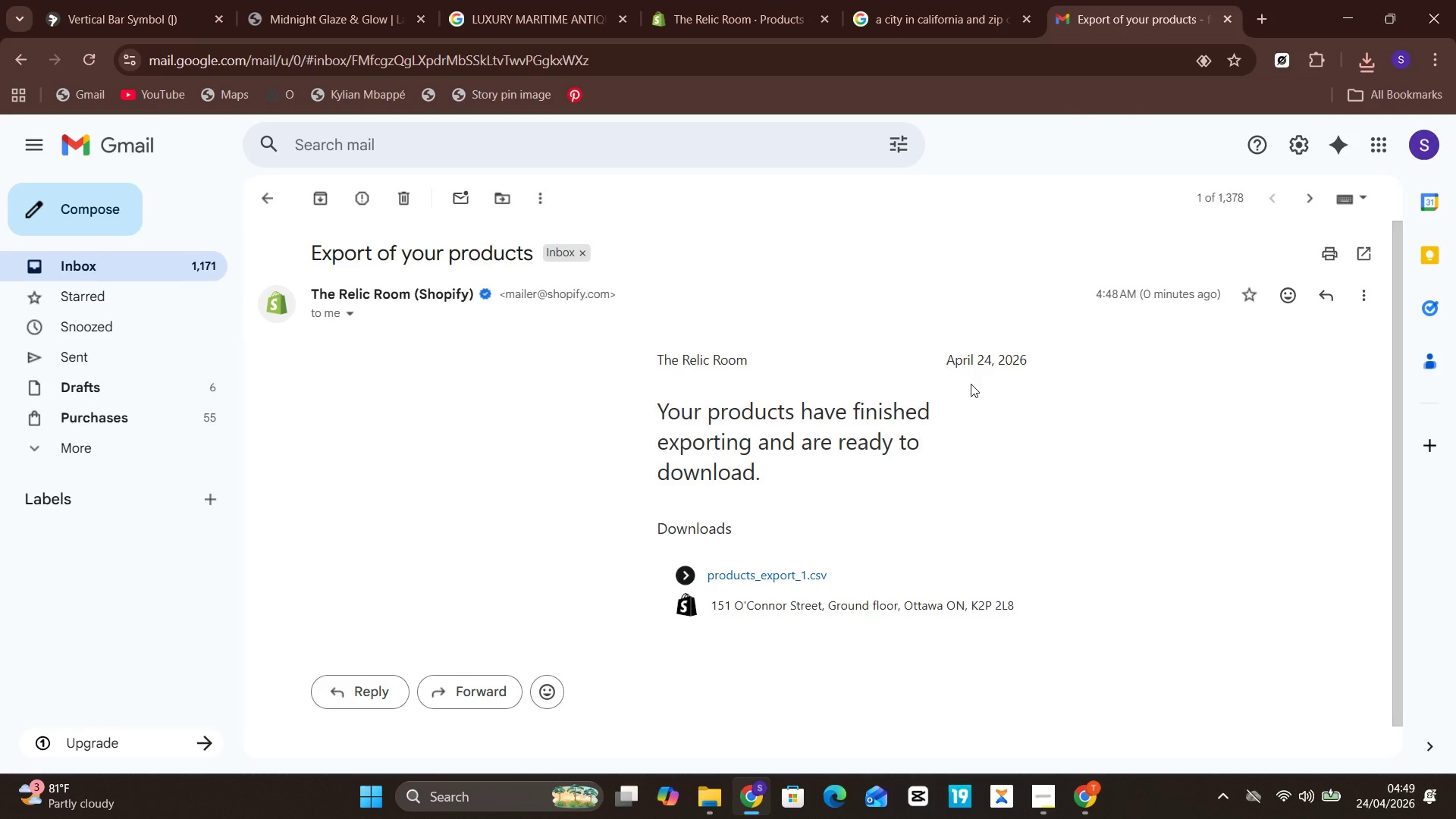 
left_click([740, 0])
 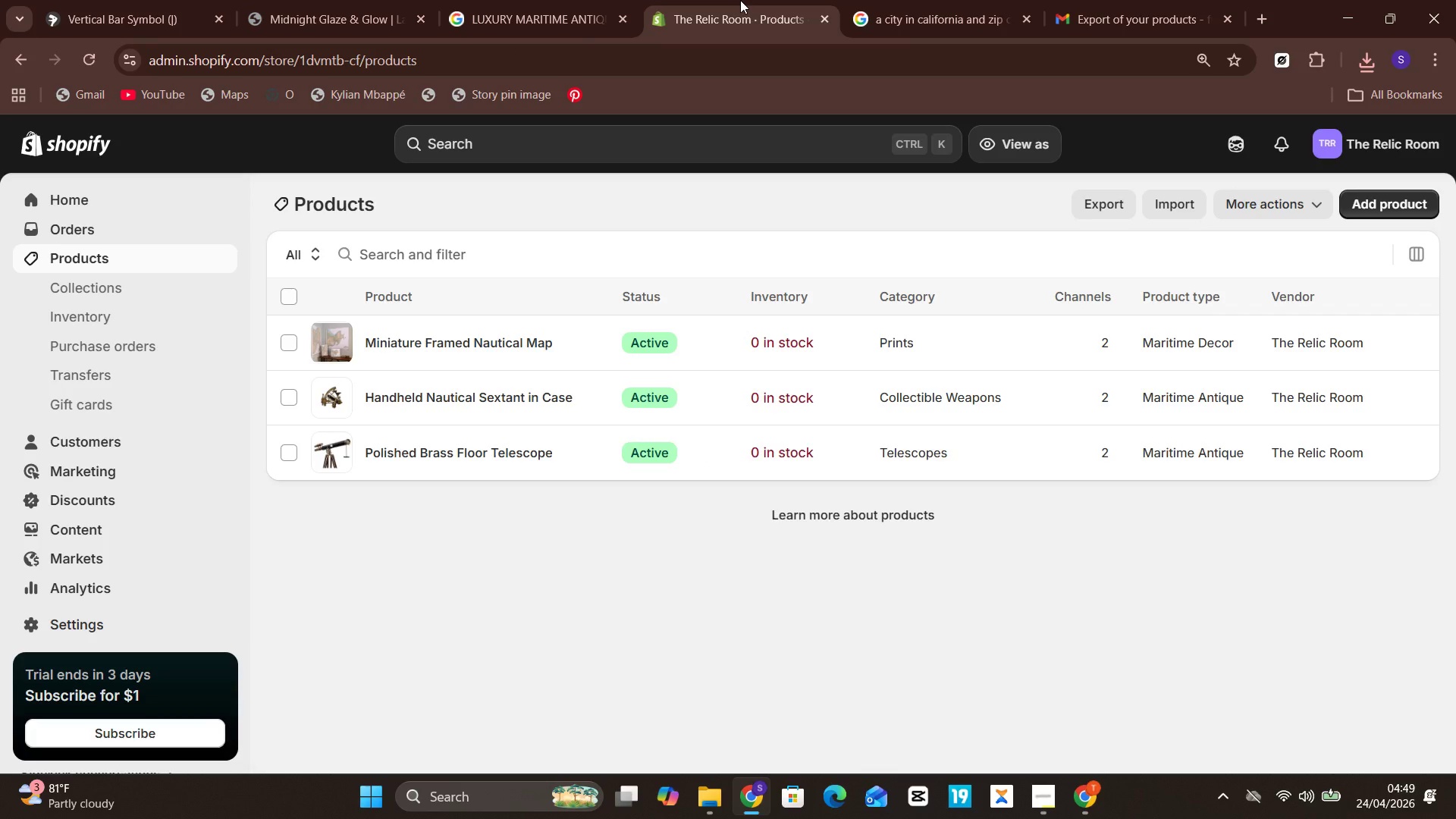 
wait(9.34)
 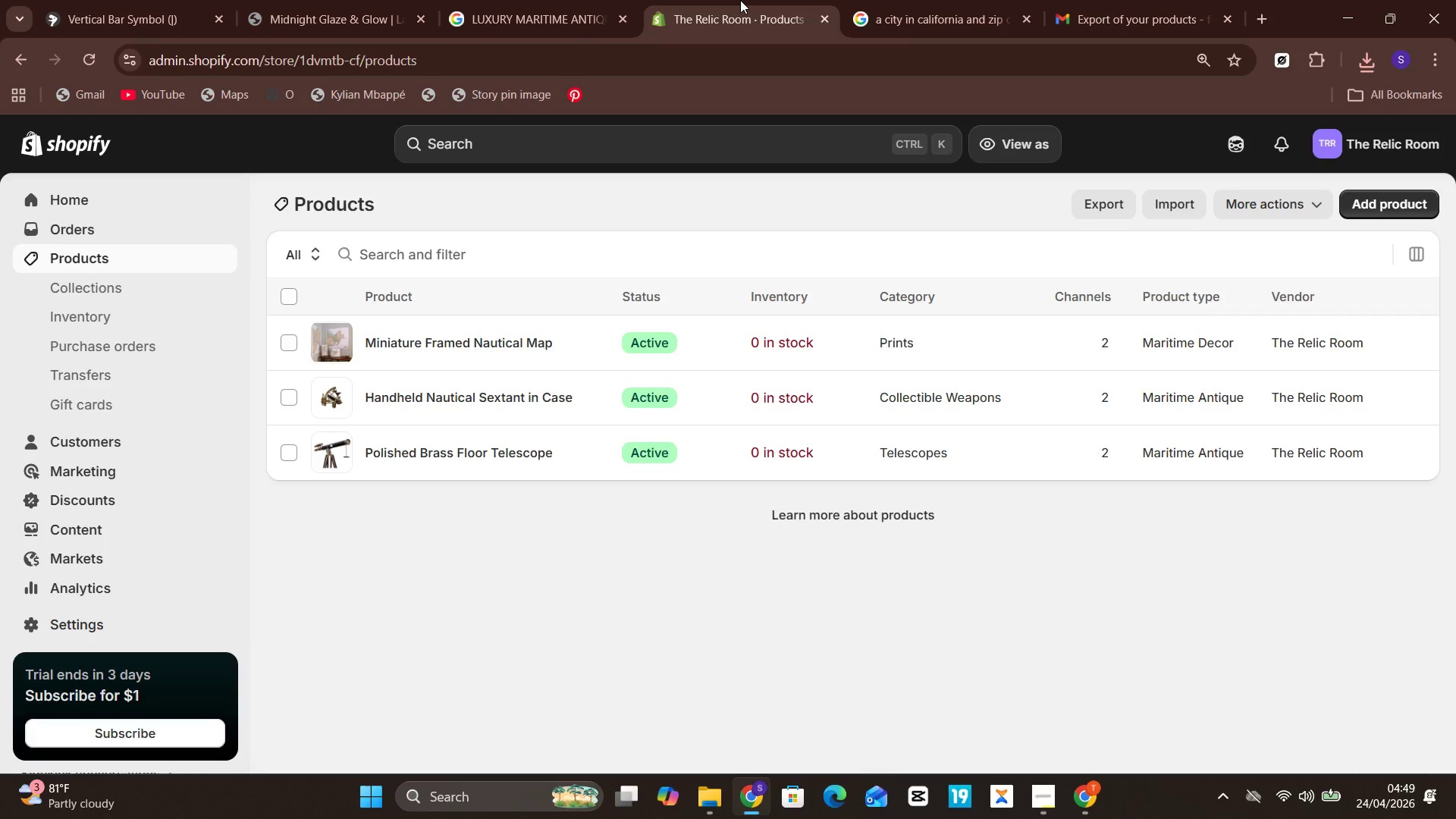 
left_click([698, 792])
 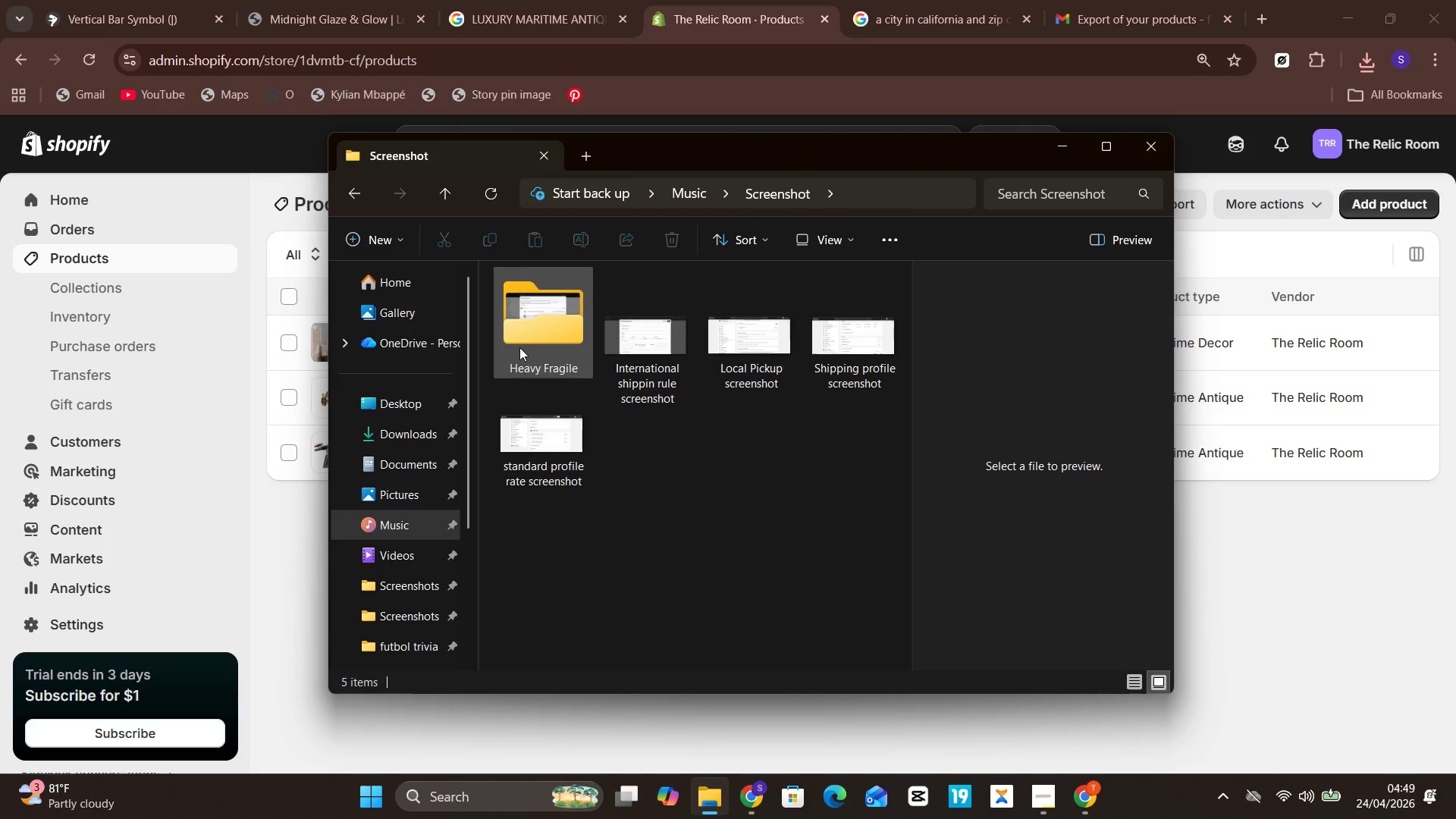 
key(Backspace)
 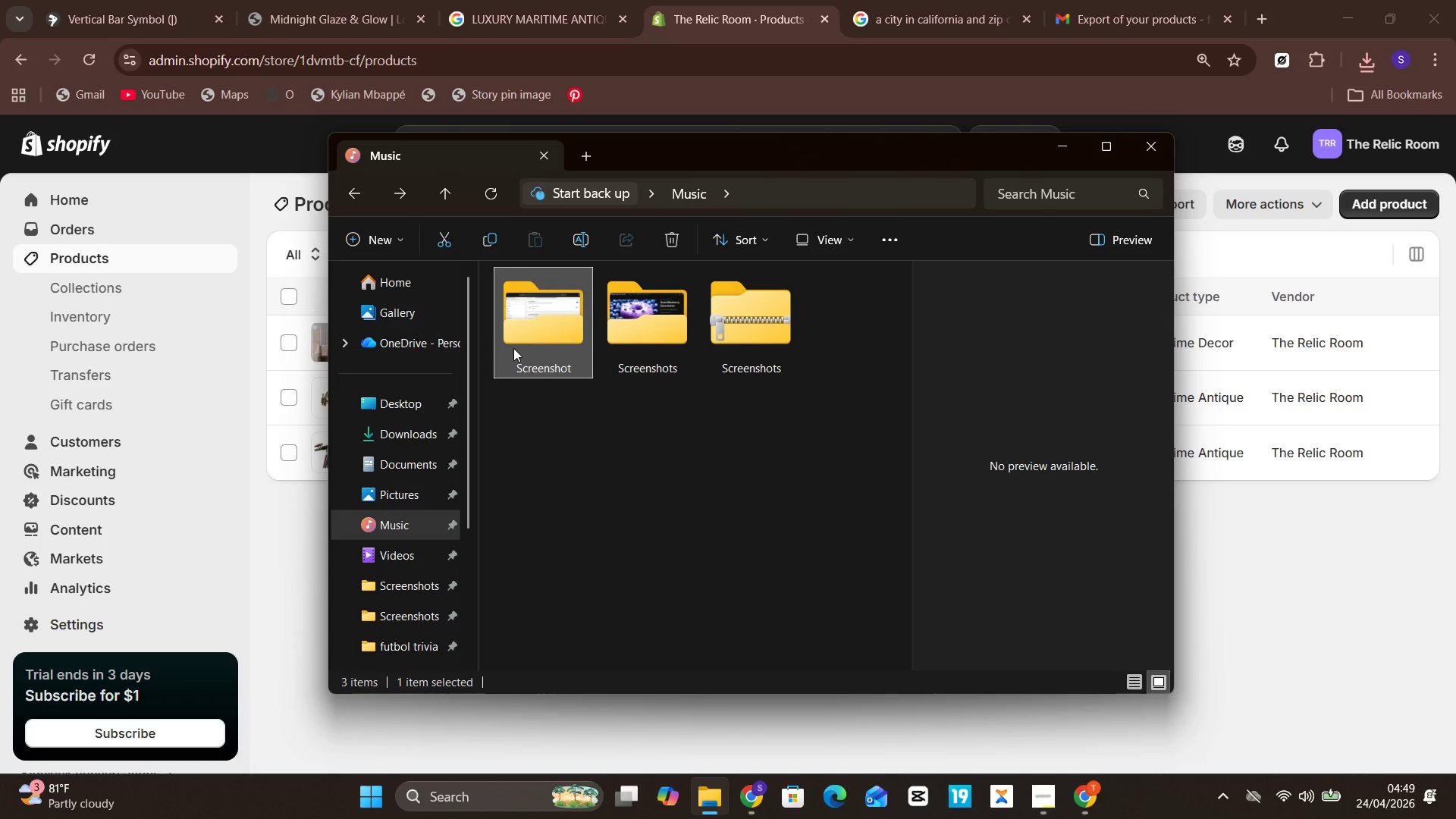 
left_click([513, 348])
 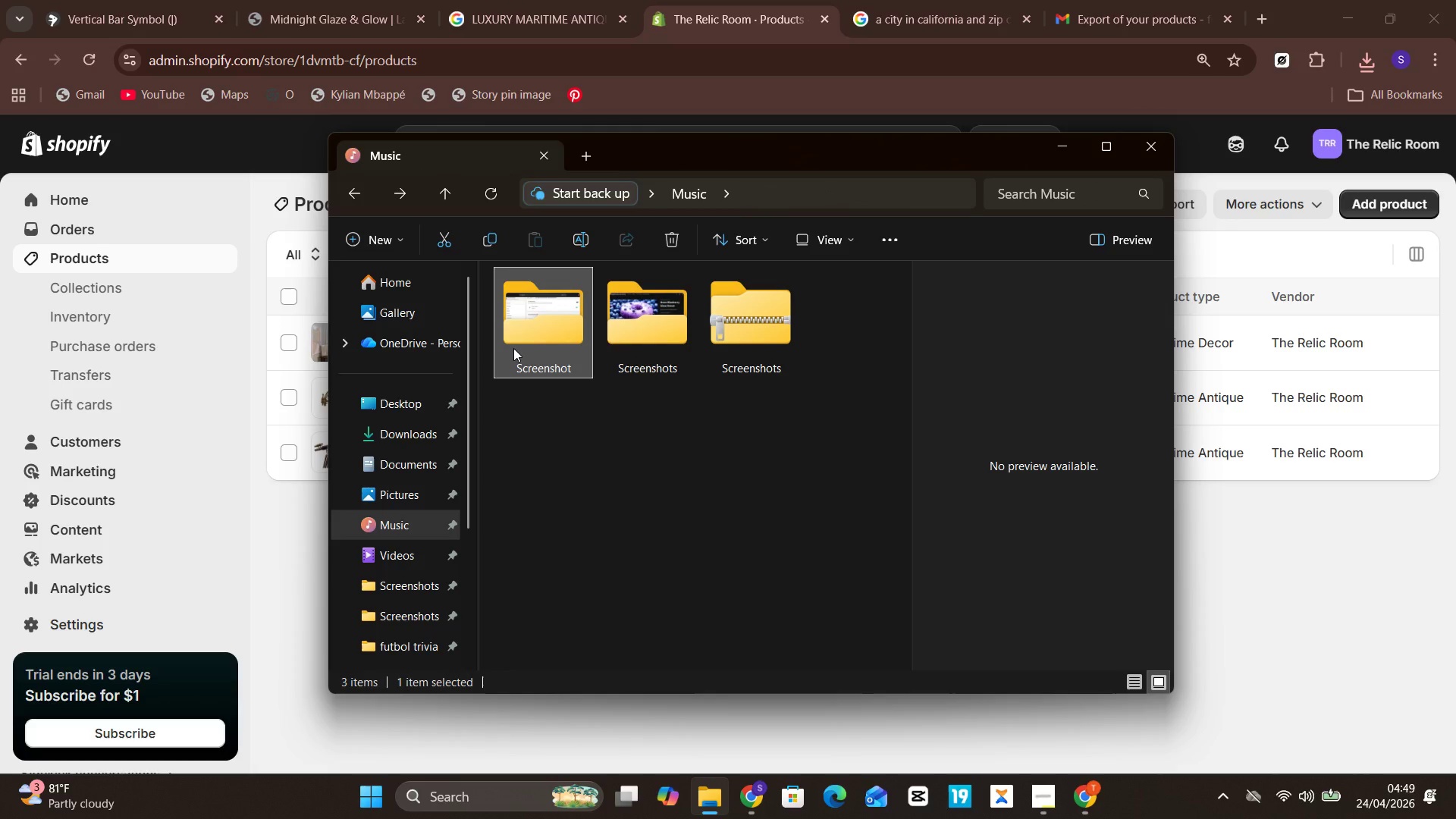 
right_click([513, 348])
 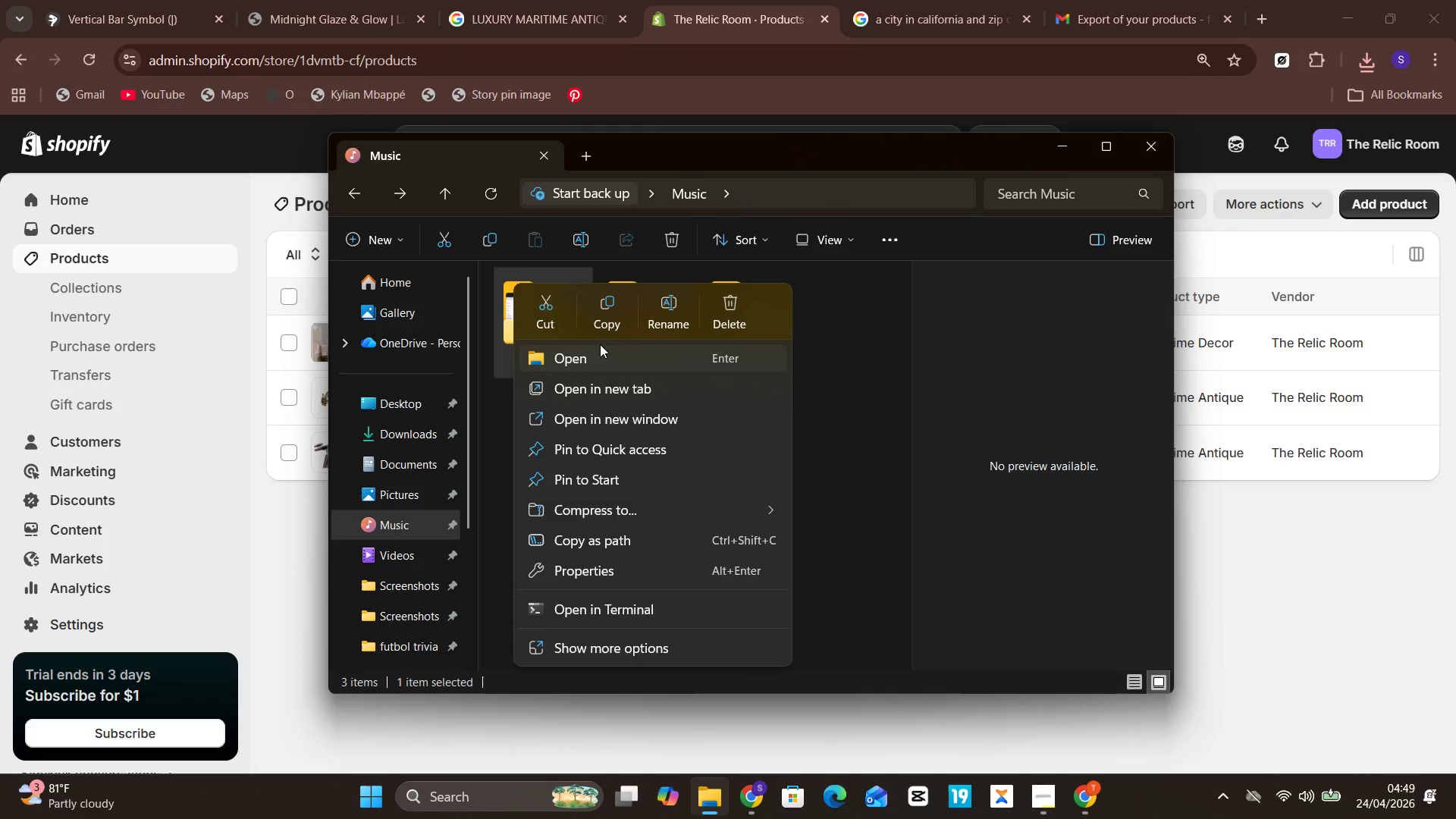 
left_click([667, 308])
 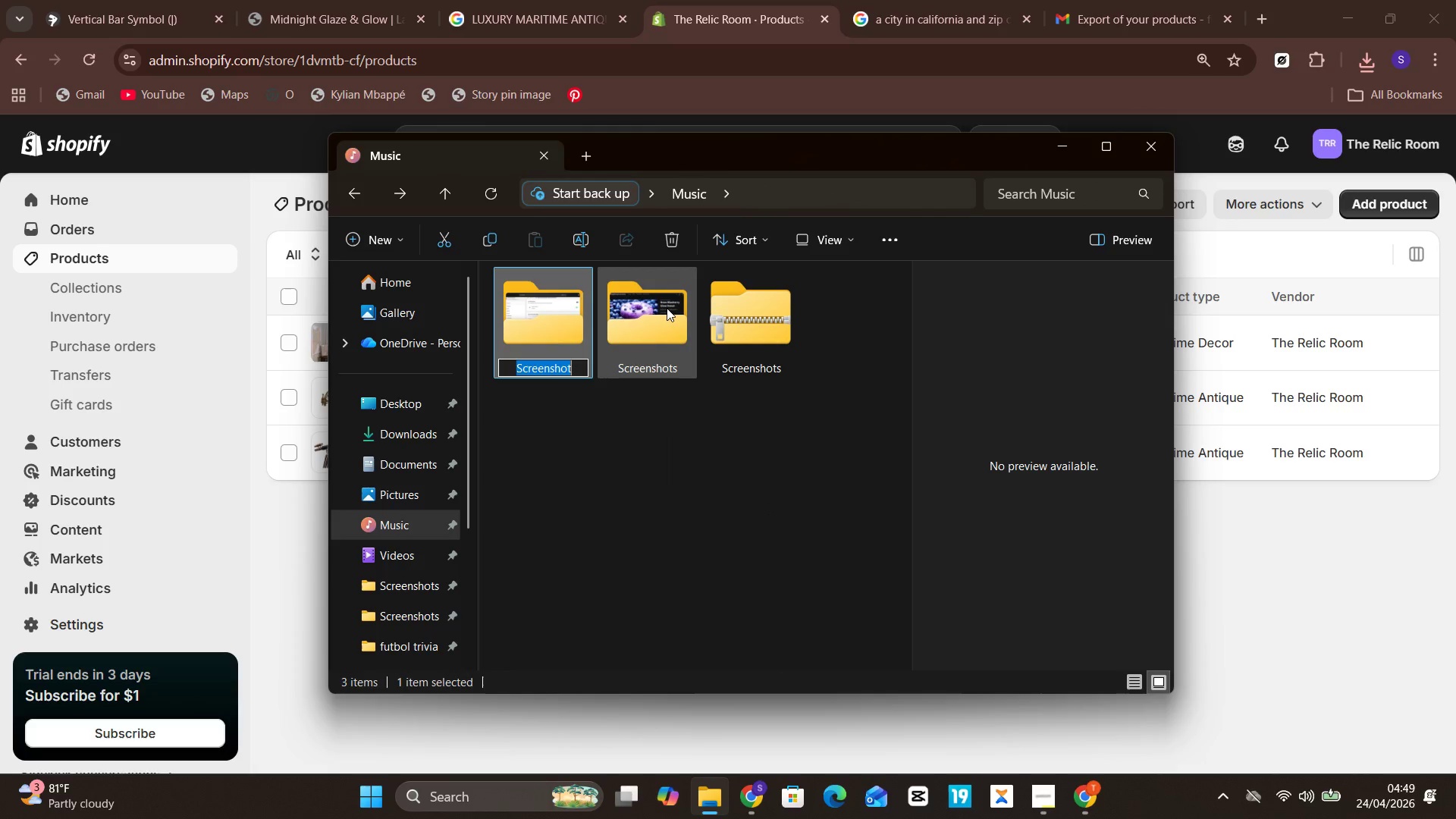 
type(The Relic Room Screenshots)
 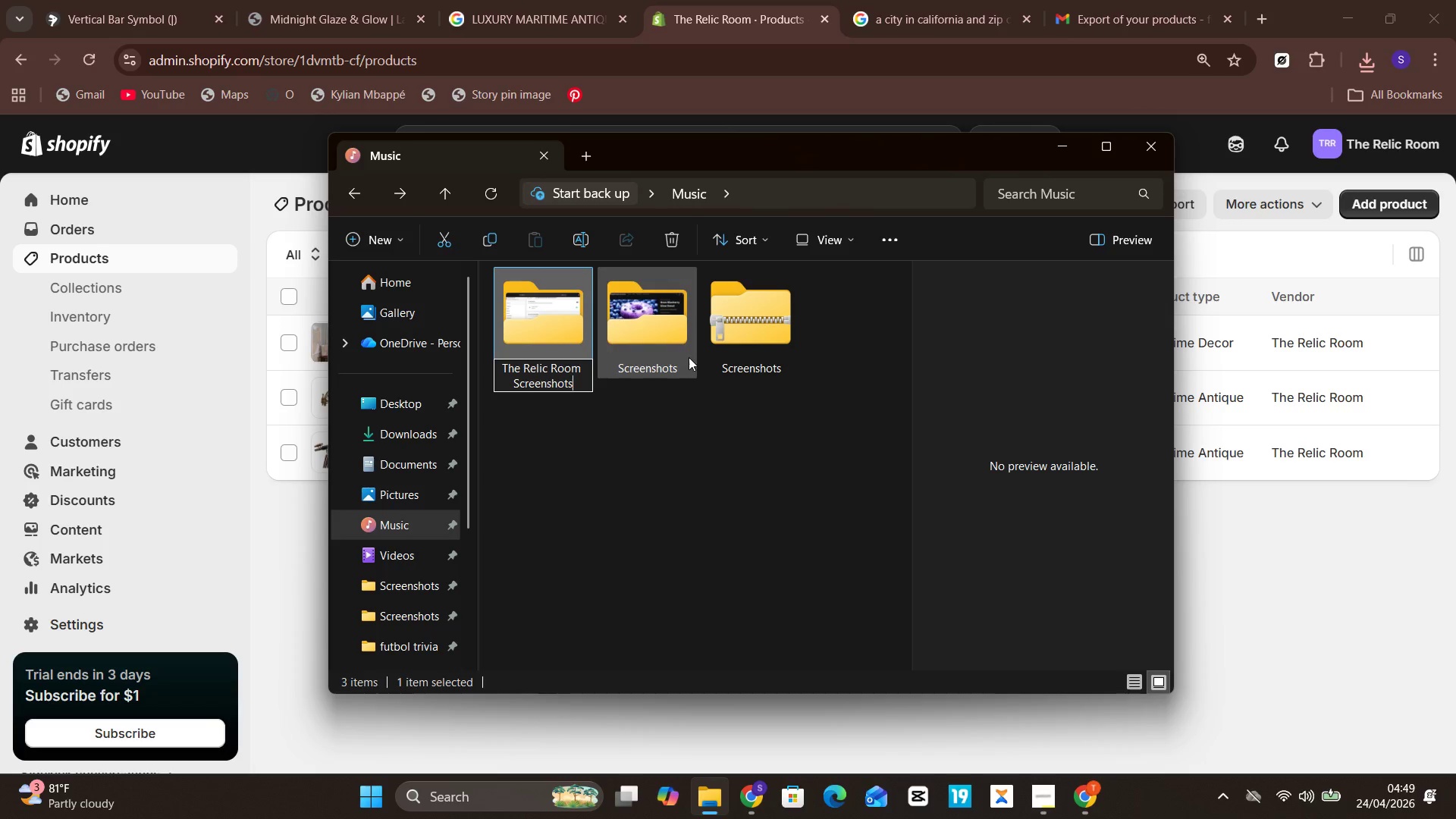 
left_click([682, 409])
 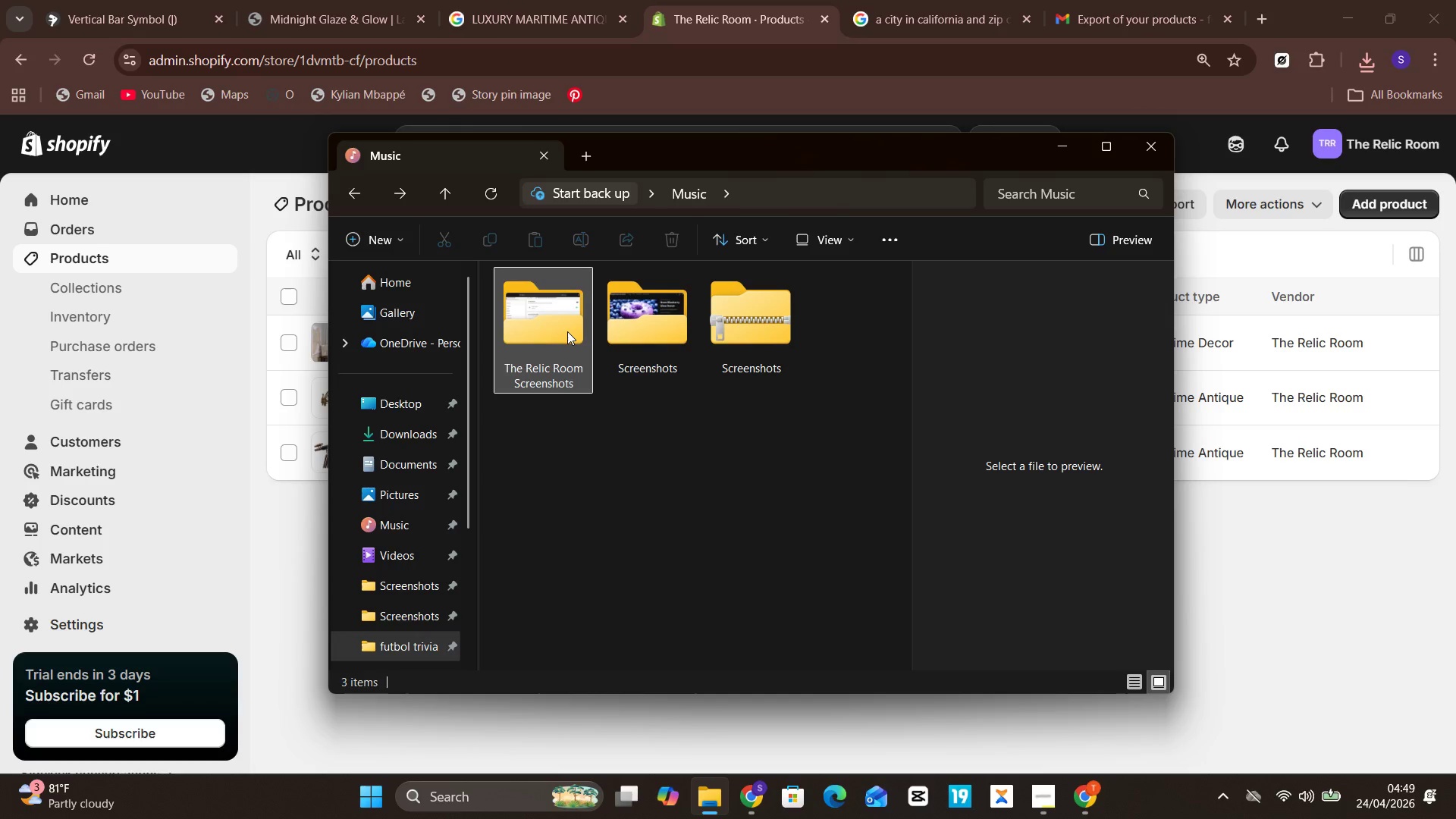 
left_click([567, 331])
 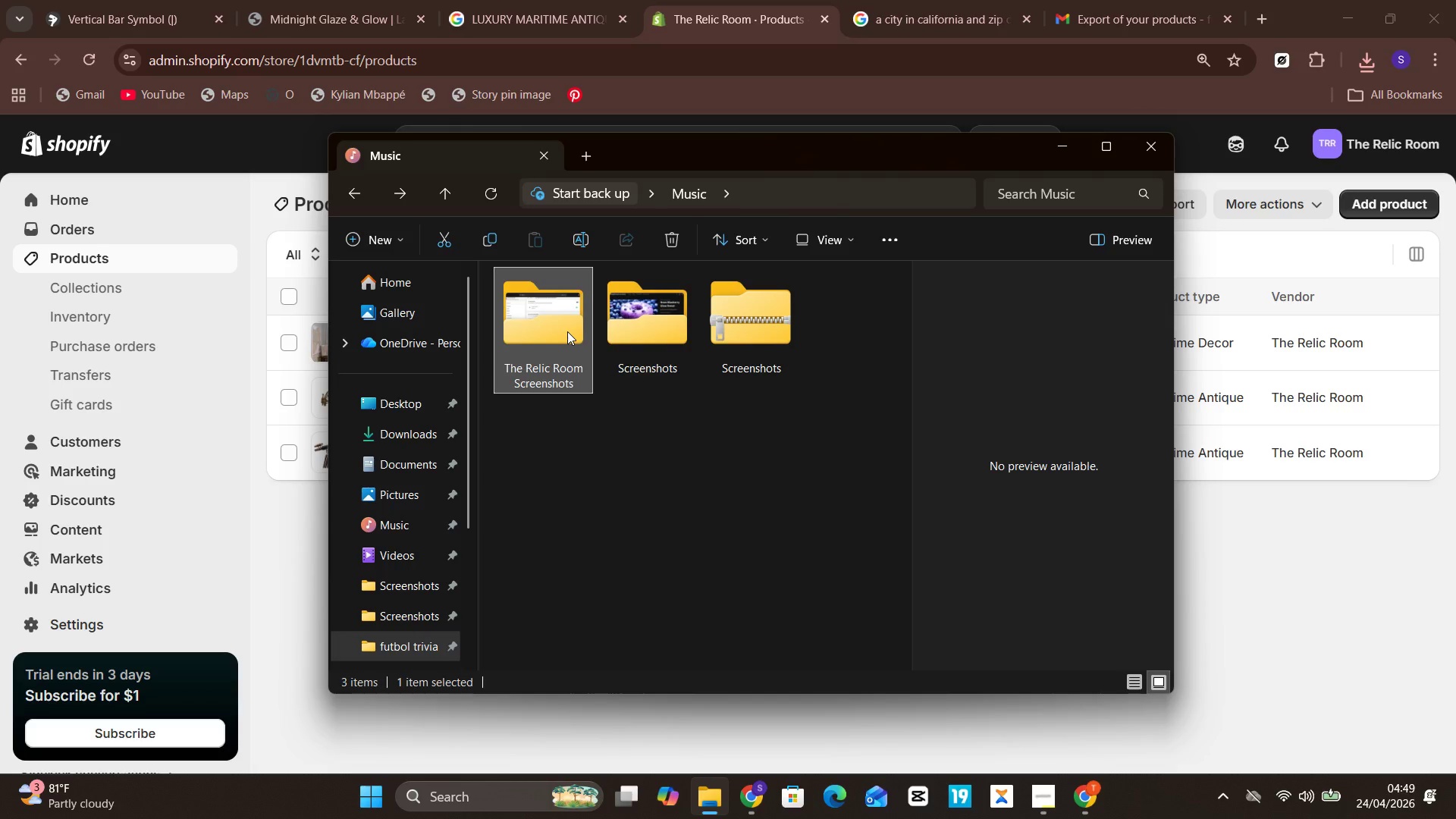 
right_click([567, 331])
 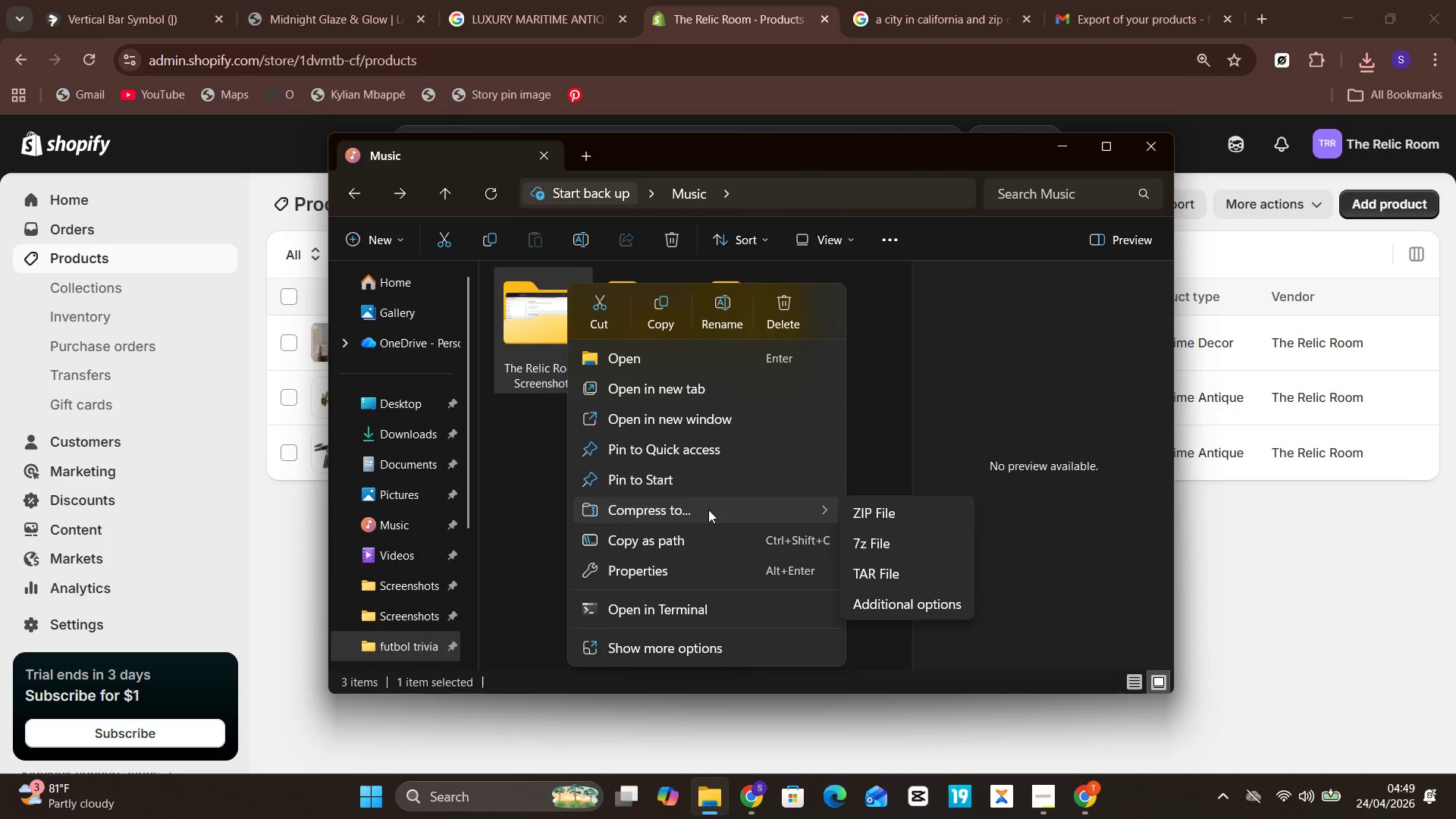 
left_click([899, 514])
 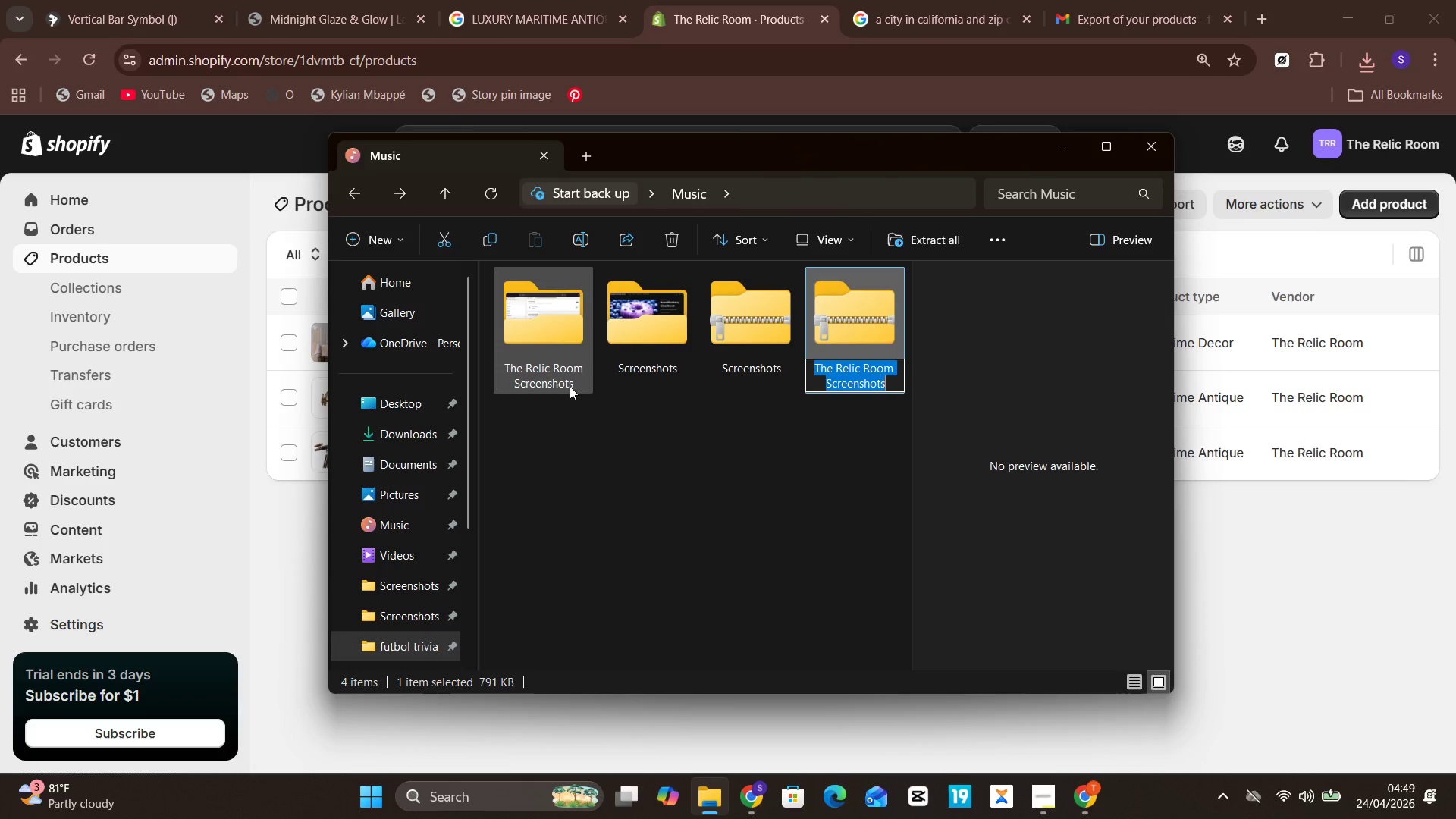 
left_click([731, 453])
 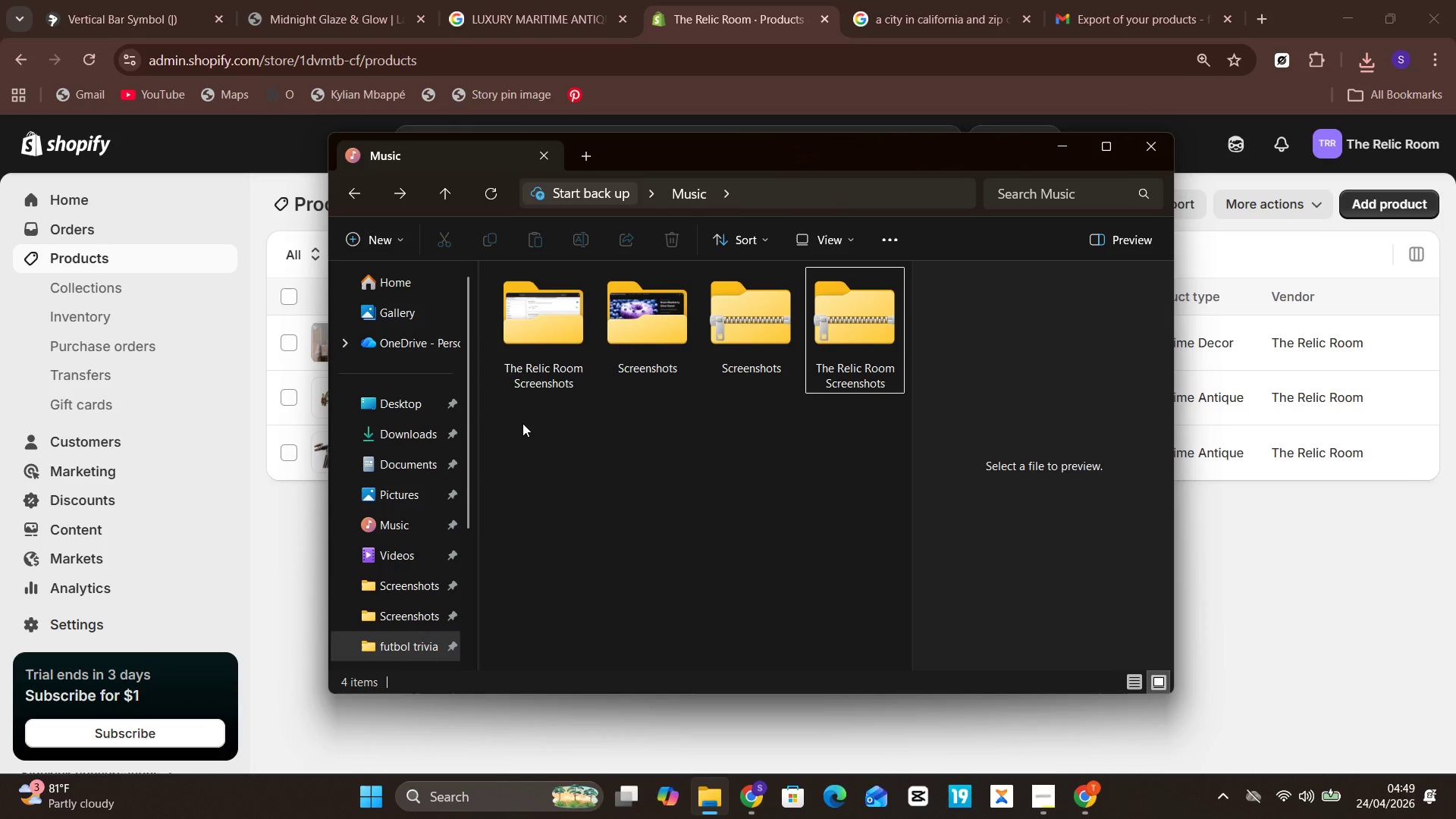 
left_click([546, 505])
 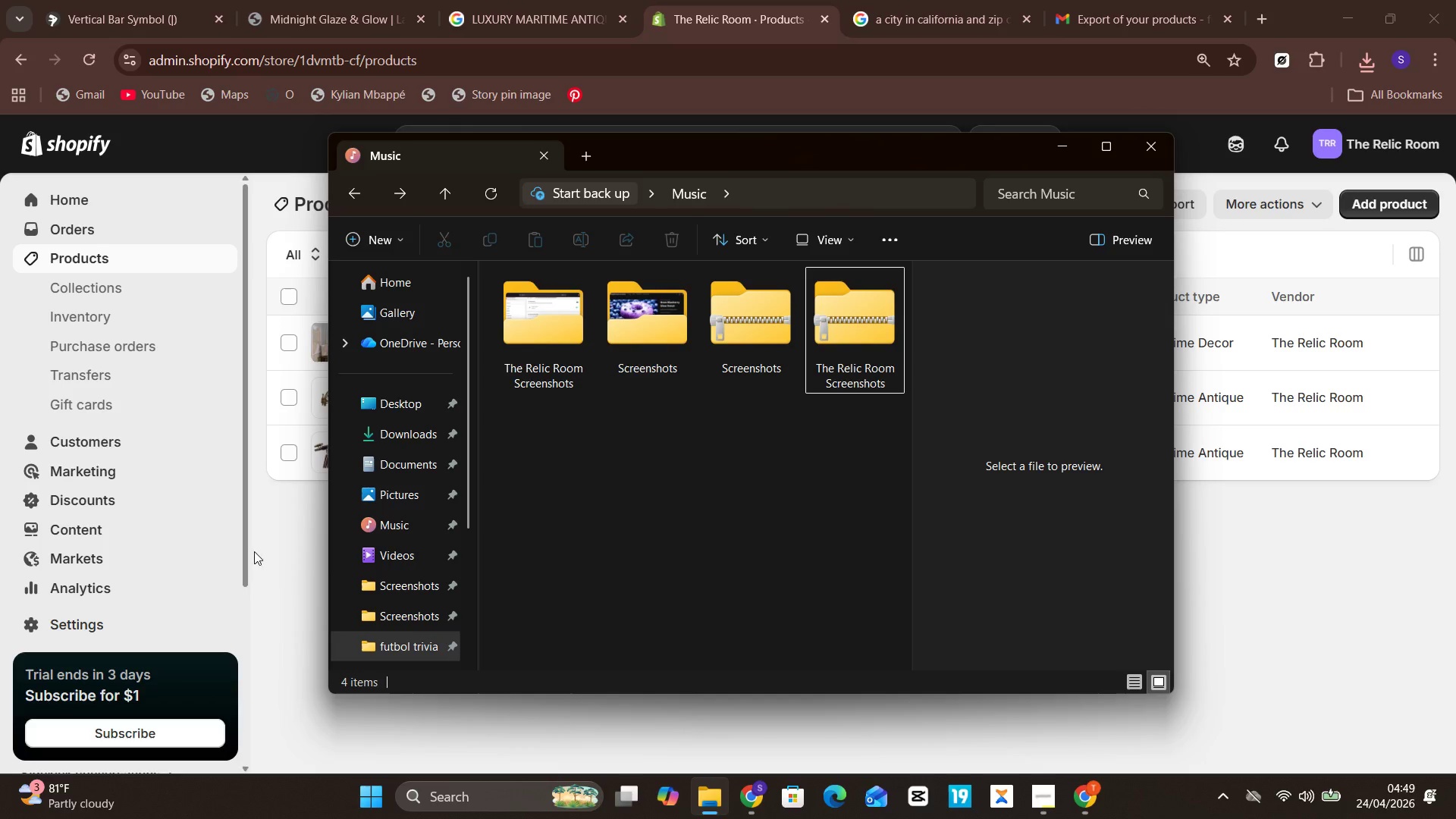 
left_click([281, 558])
 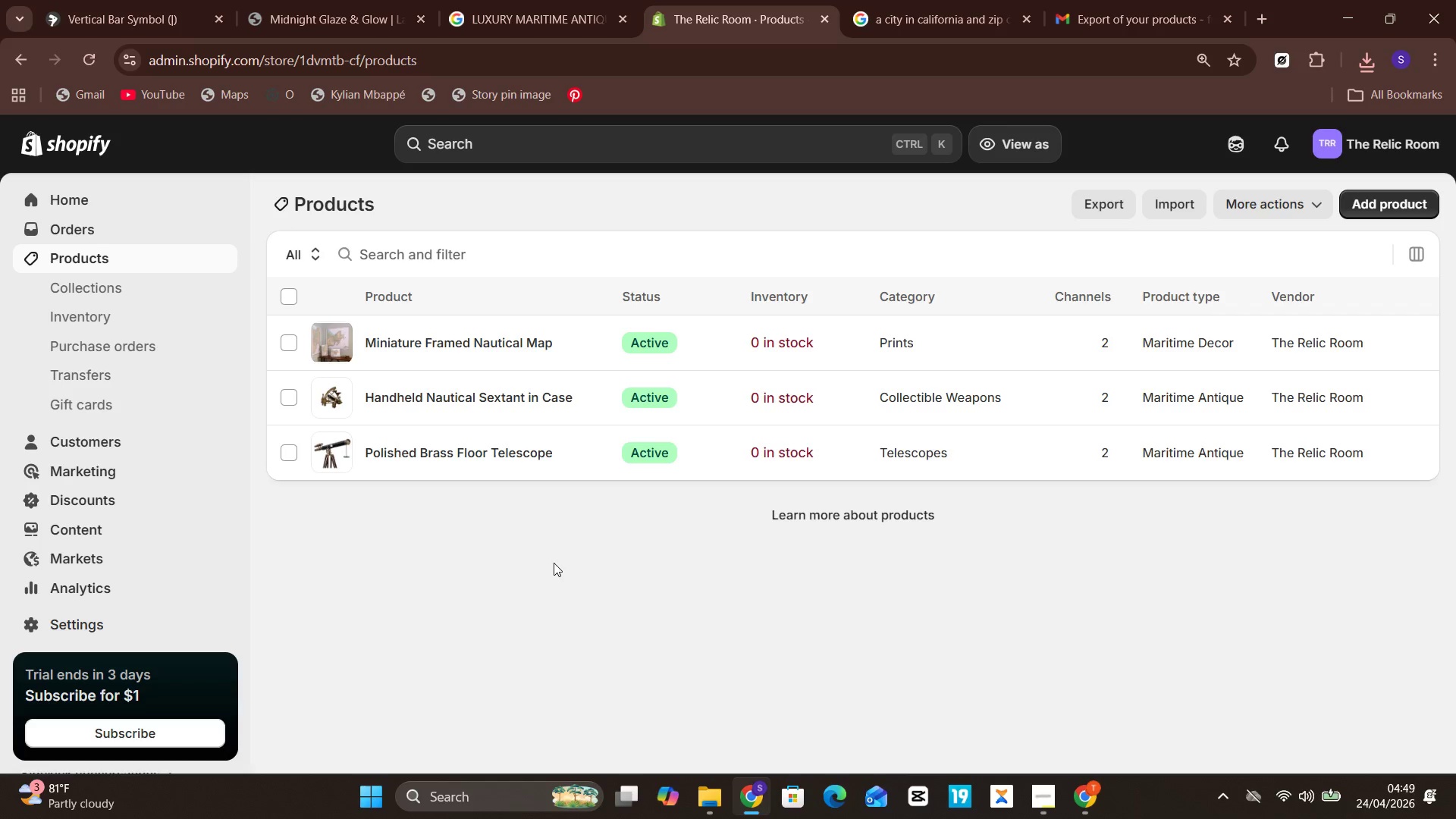 
wait(5.5)
 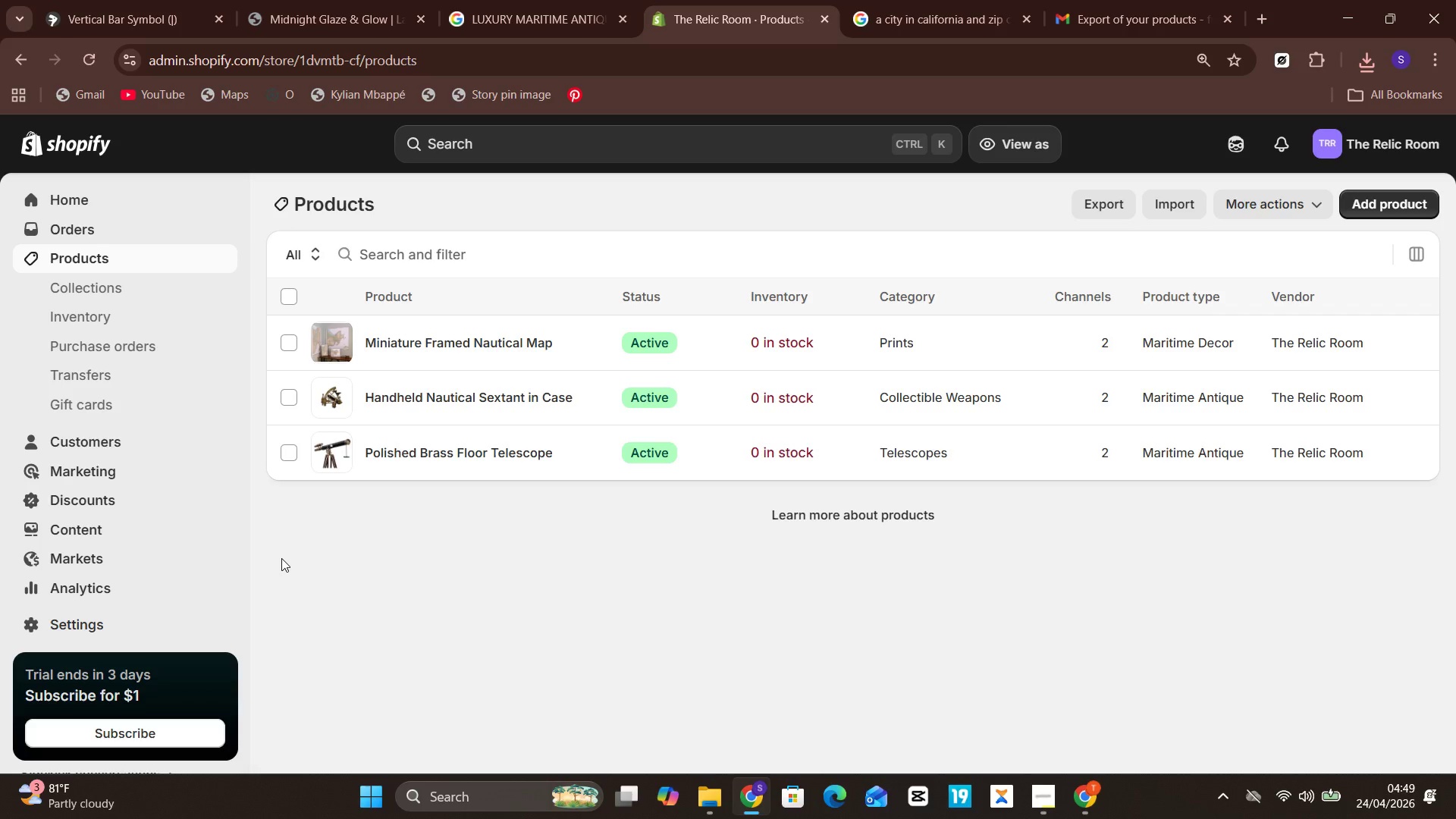 
mouse_move([375, 5])
 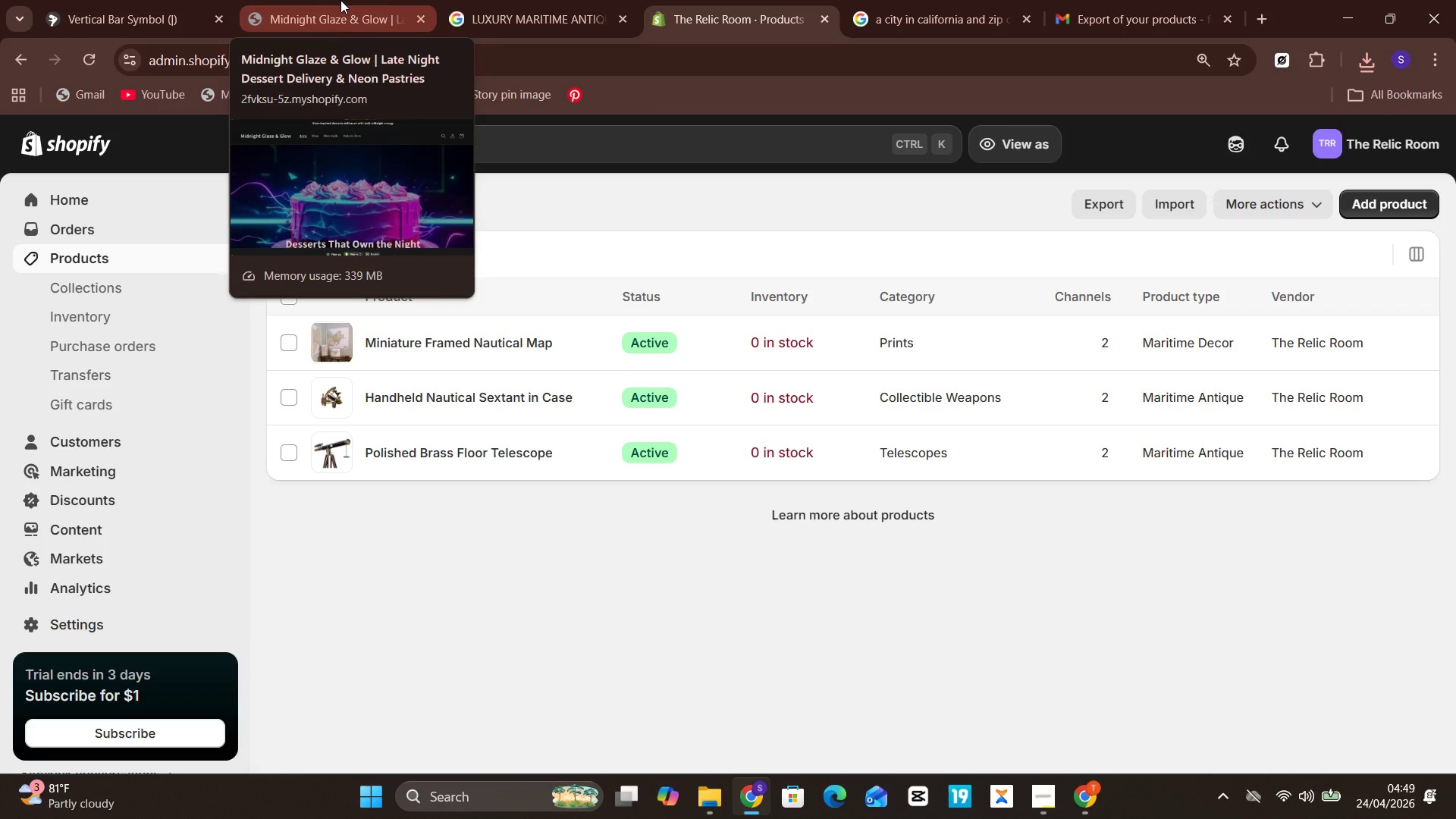 
left_click([340, 0])
 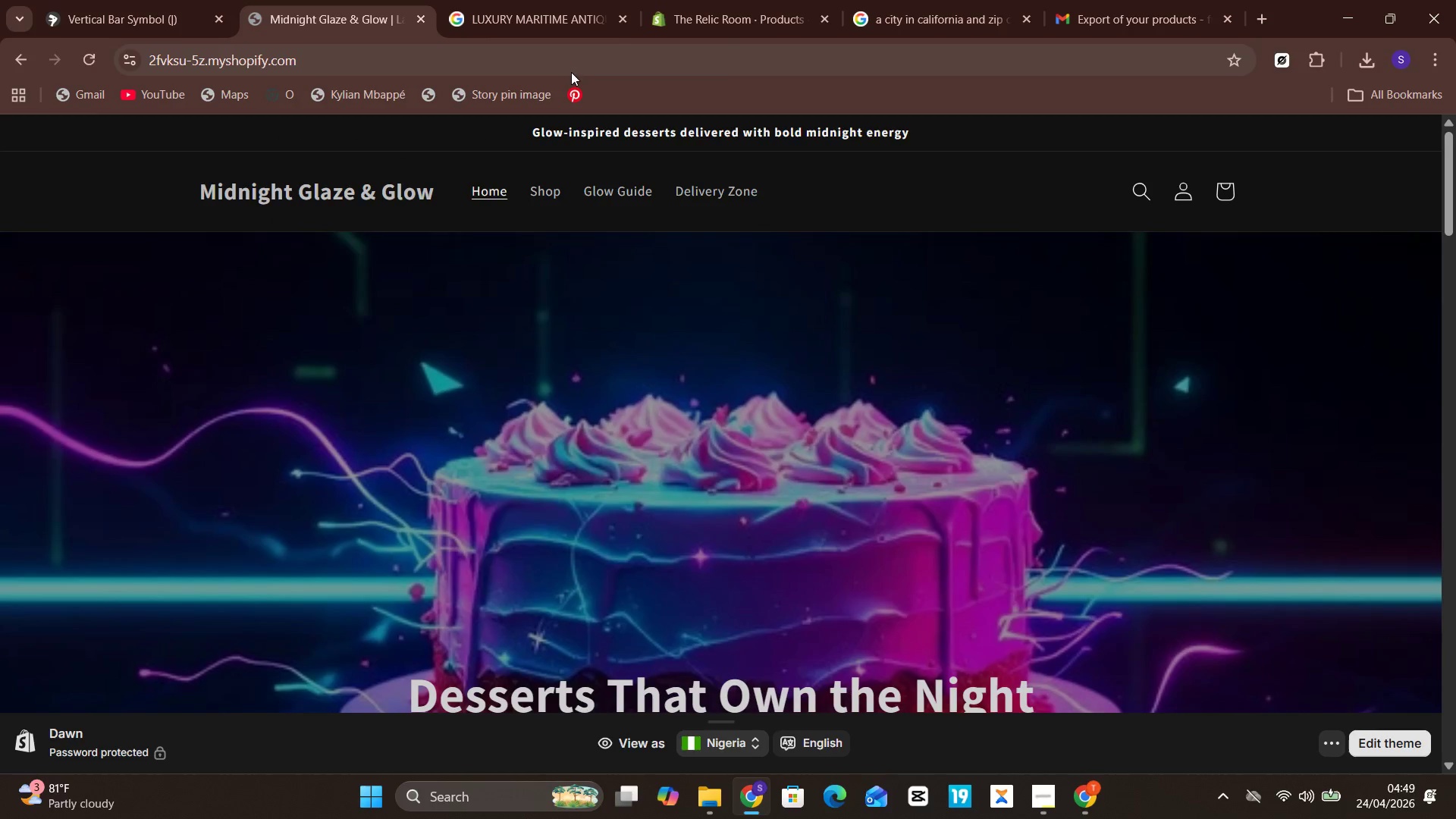 
left_click([755, 0])
 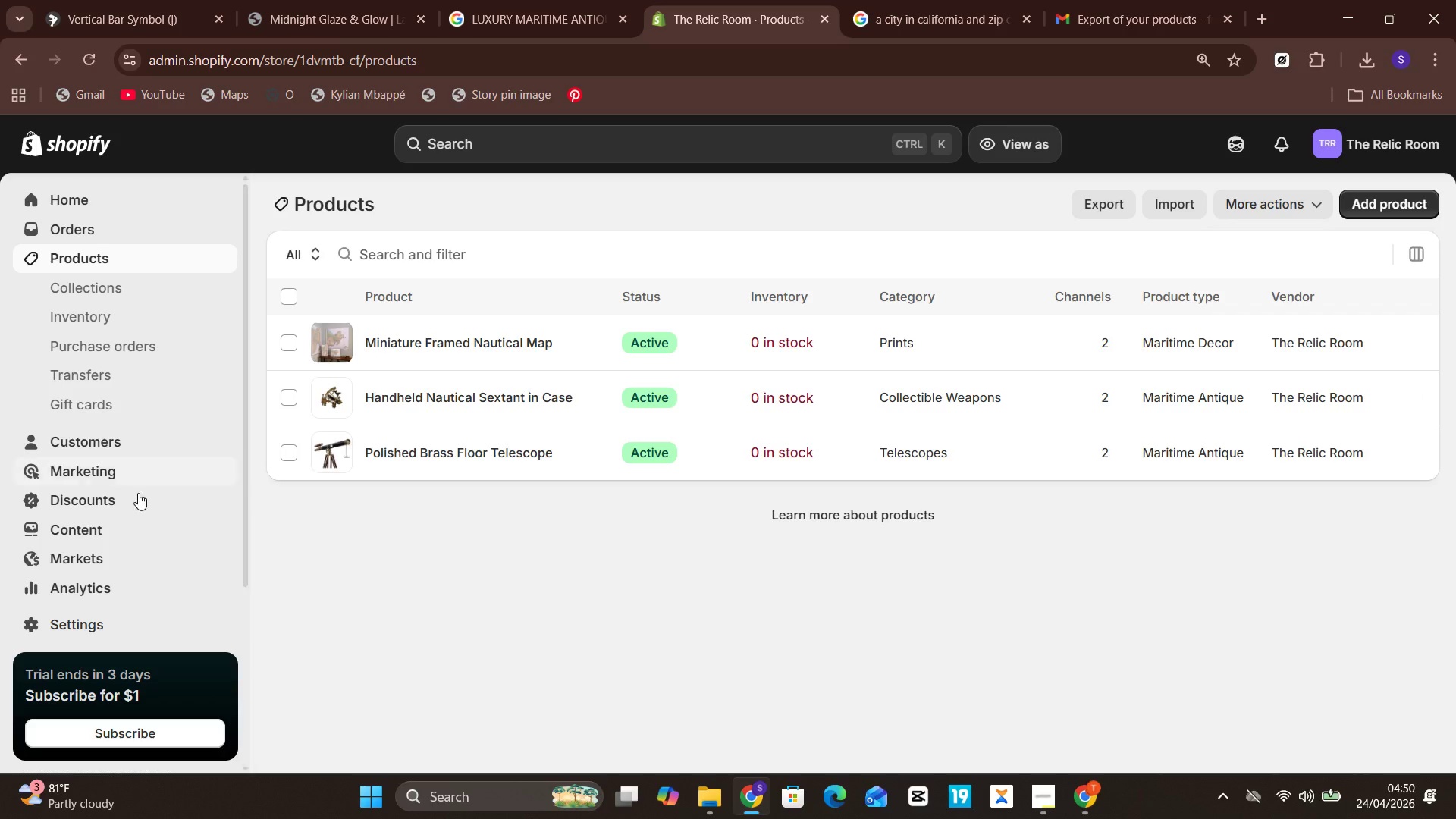 
mouse_move([78, 490])
 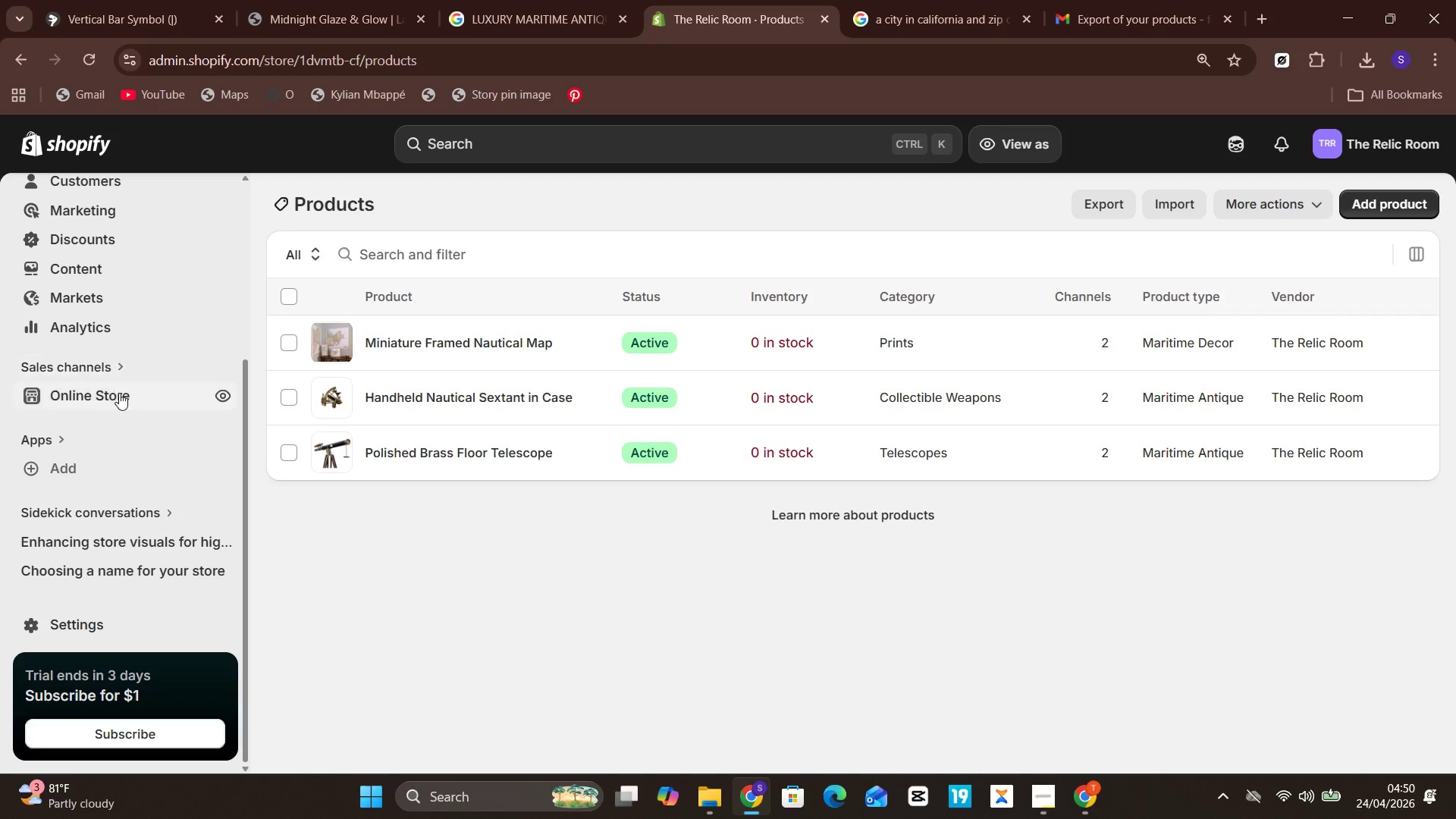 
left_click([119, 393])
 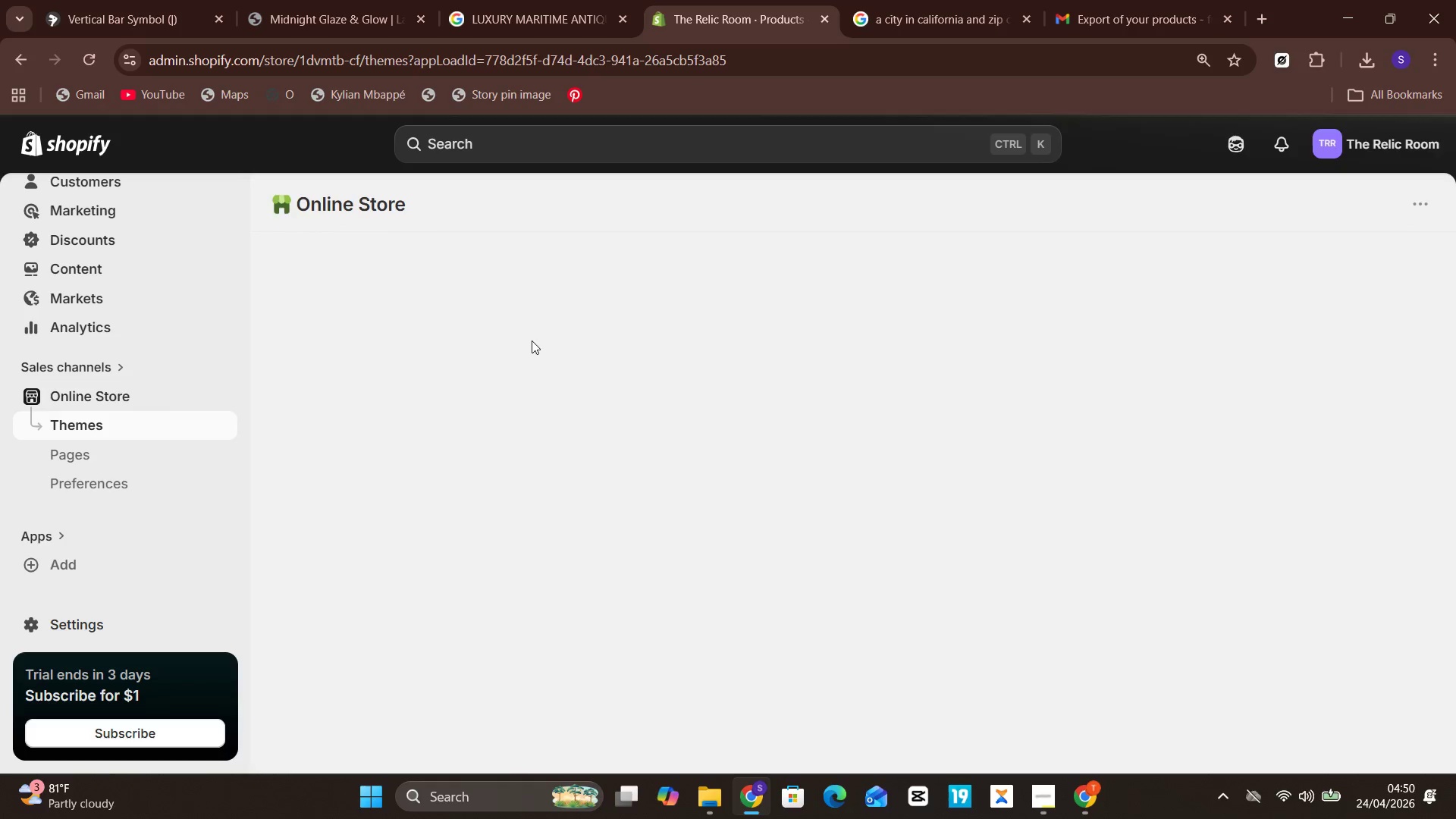 
mouse_move([846, 334])
 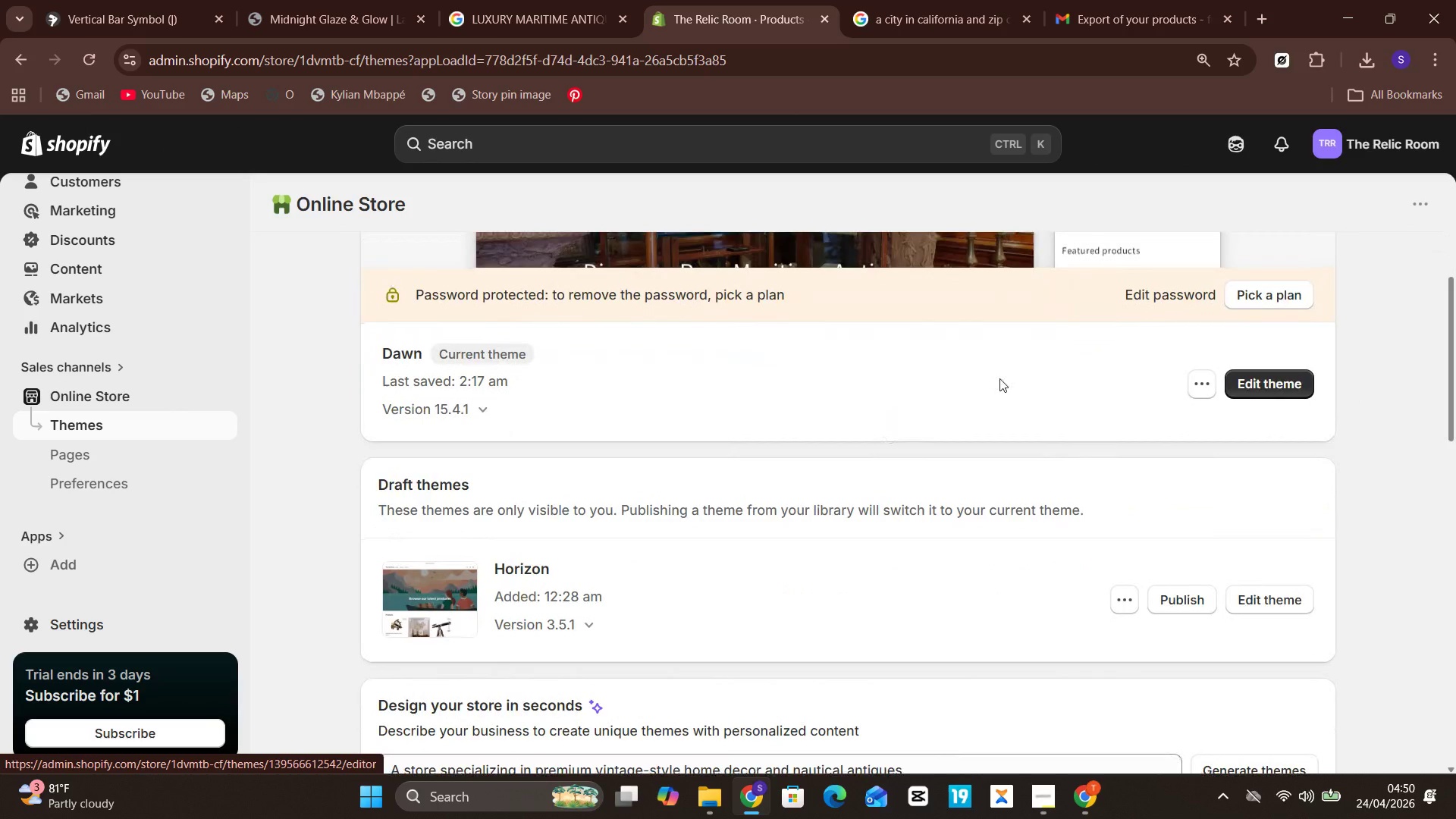 
wait(8.43)
 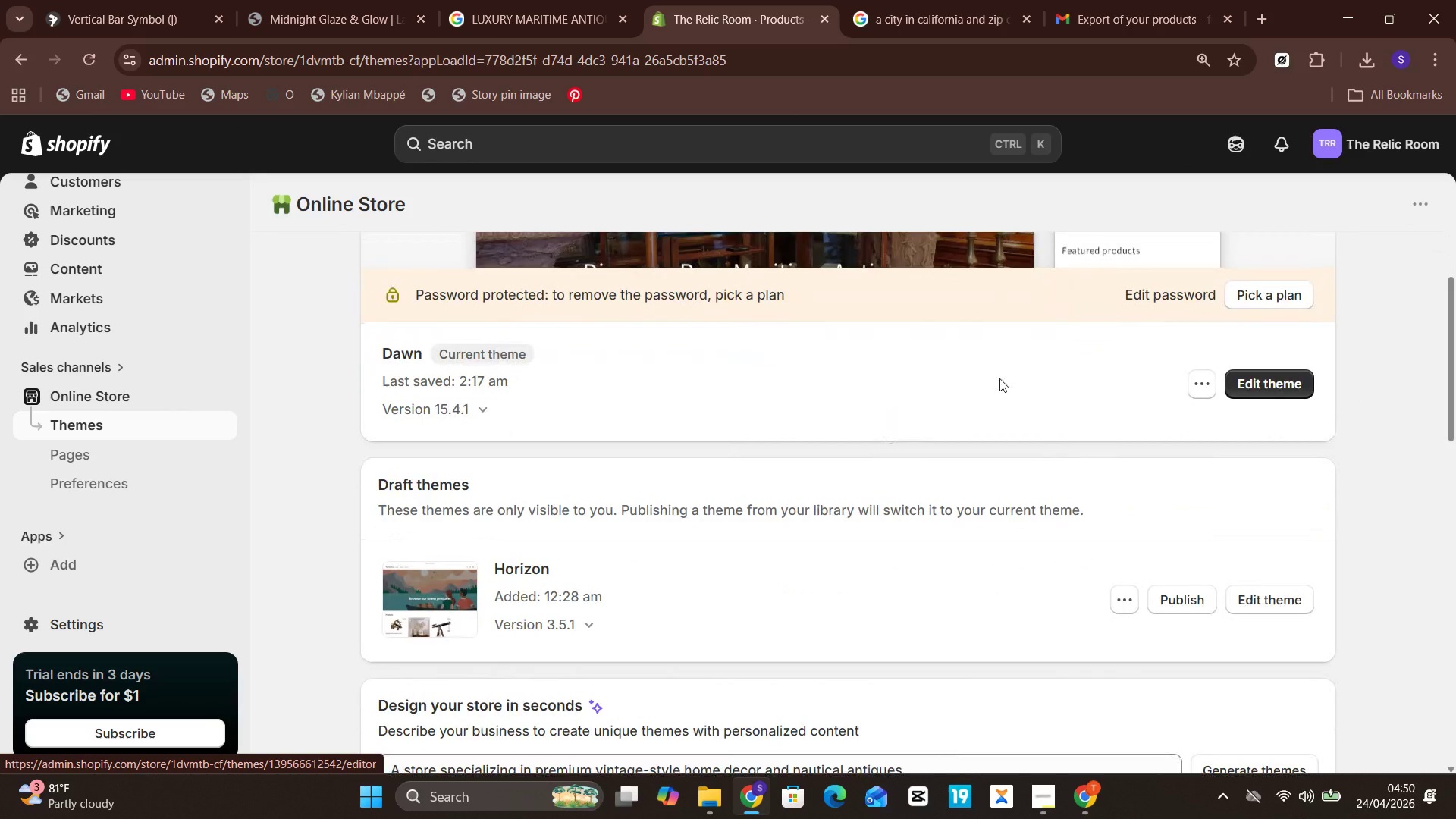 
left_click([1191, 388])
 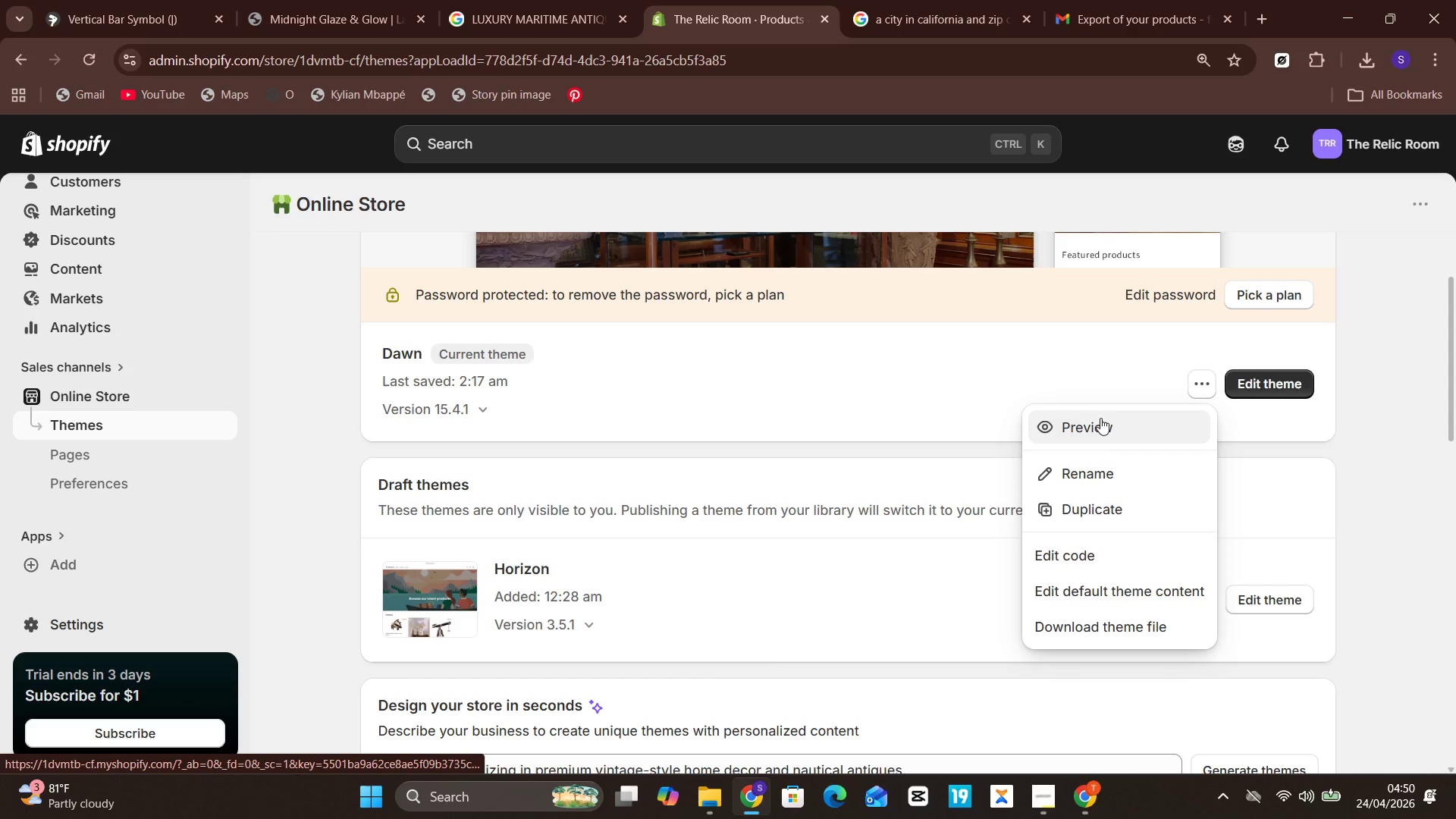 
left_click([1100, 418])
 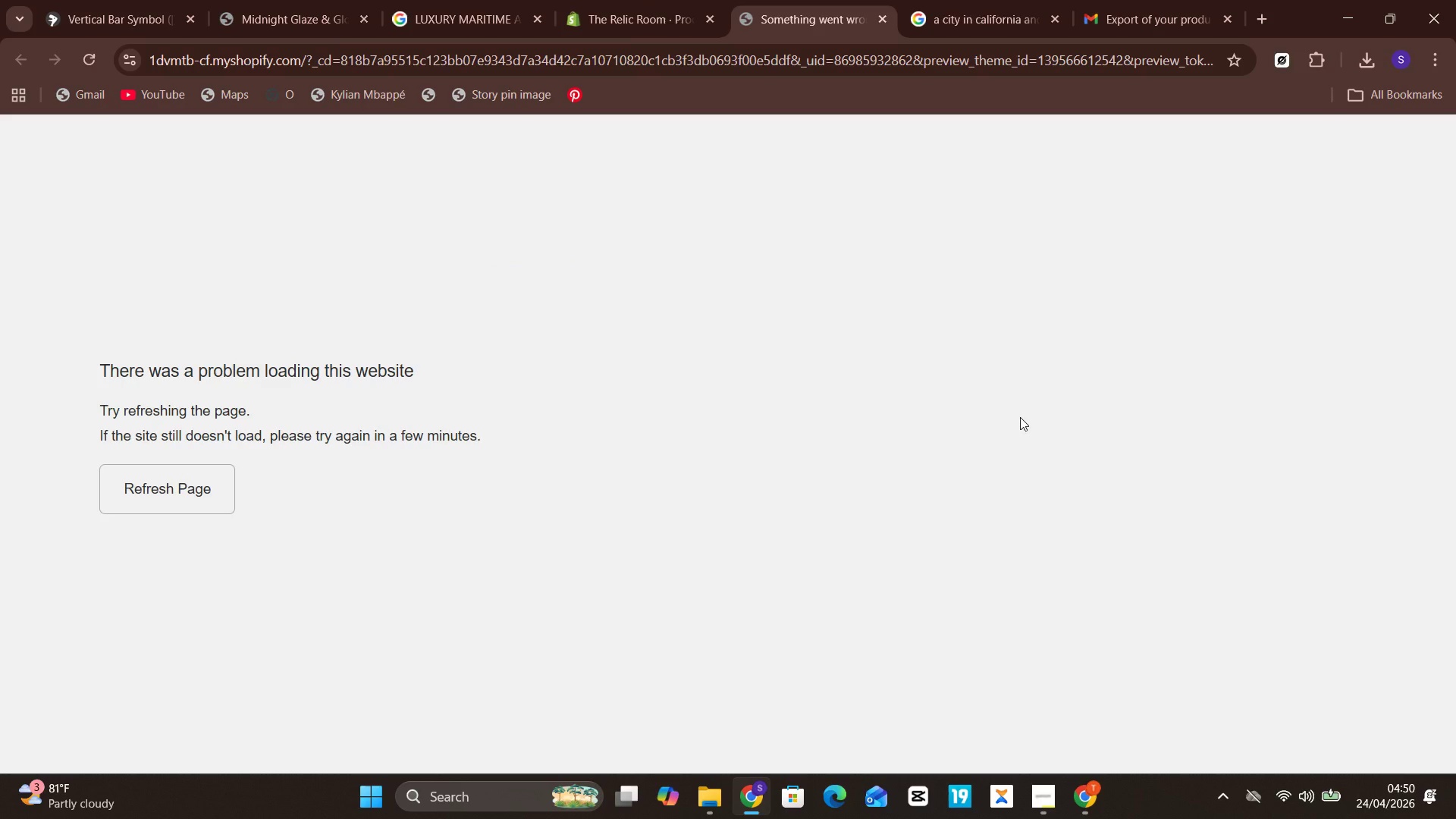 
wait(5.2)
 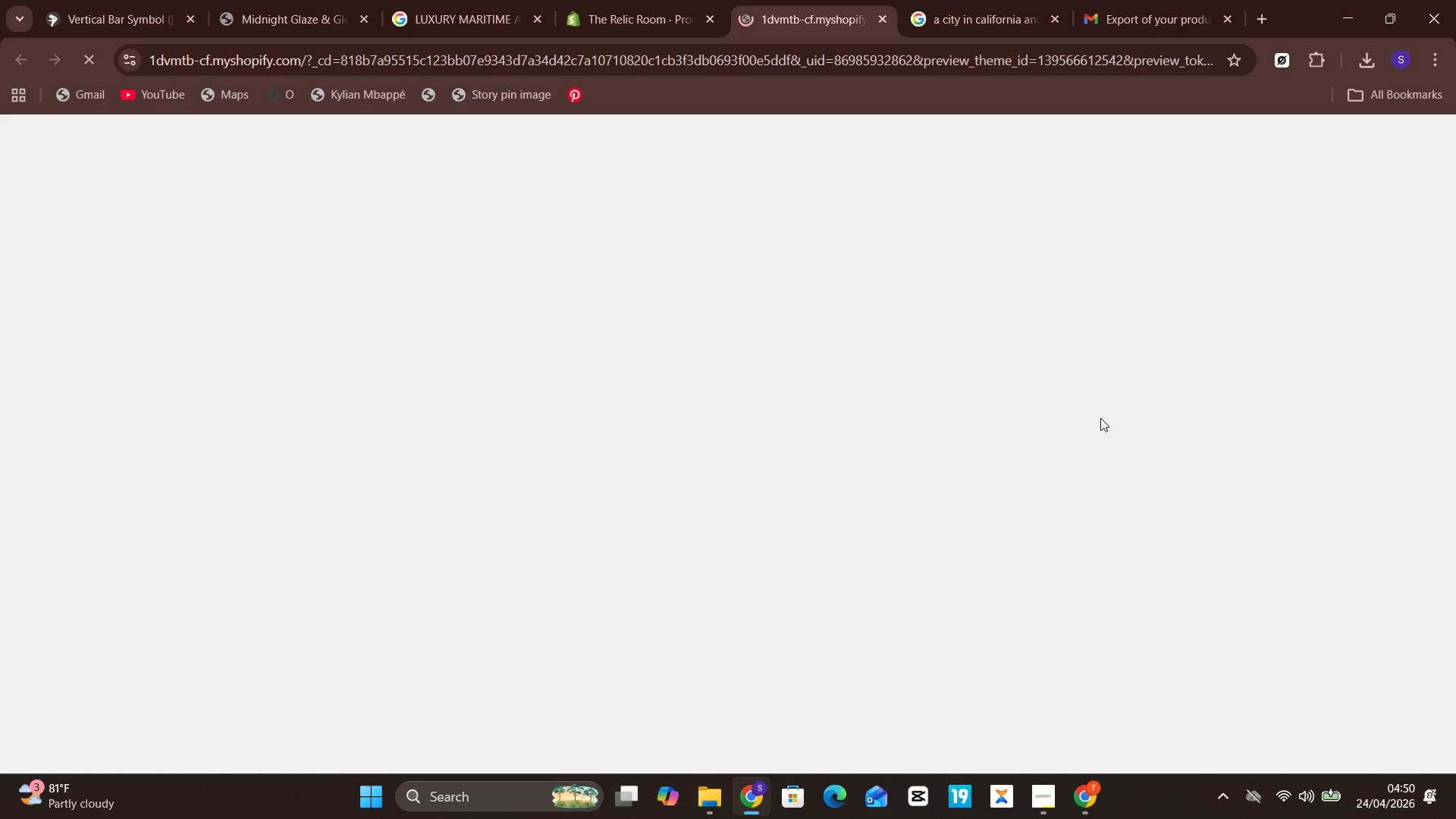 
left_click([864, 390])
 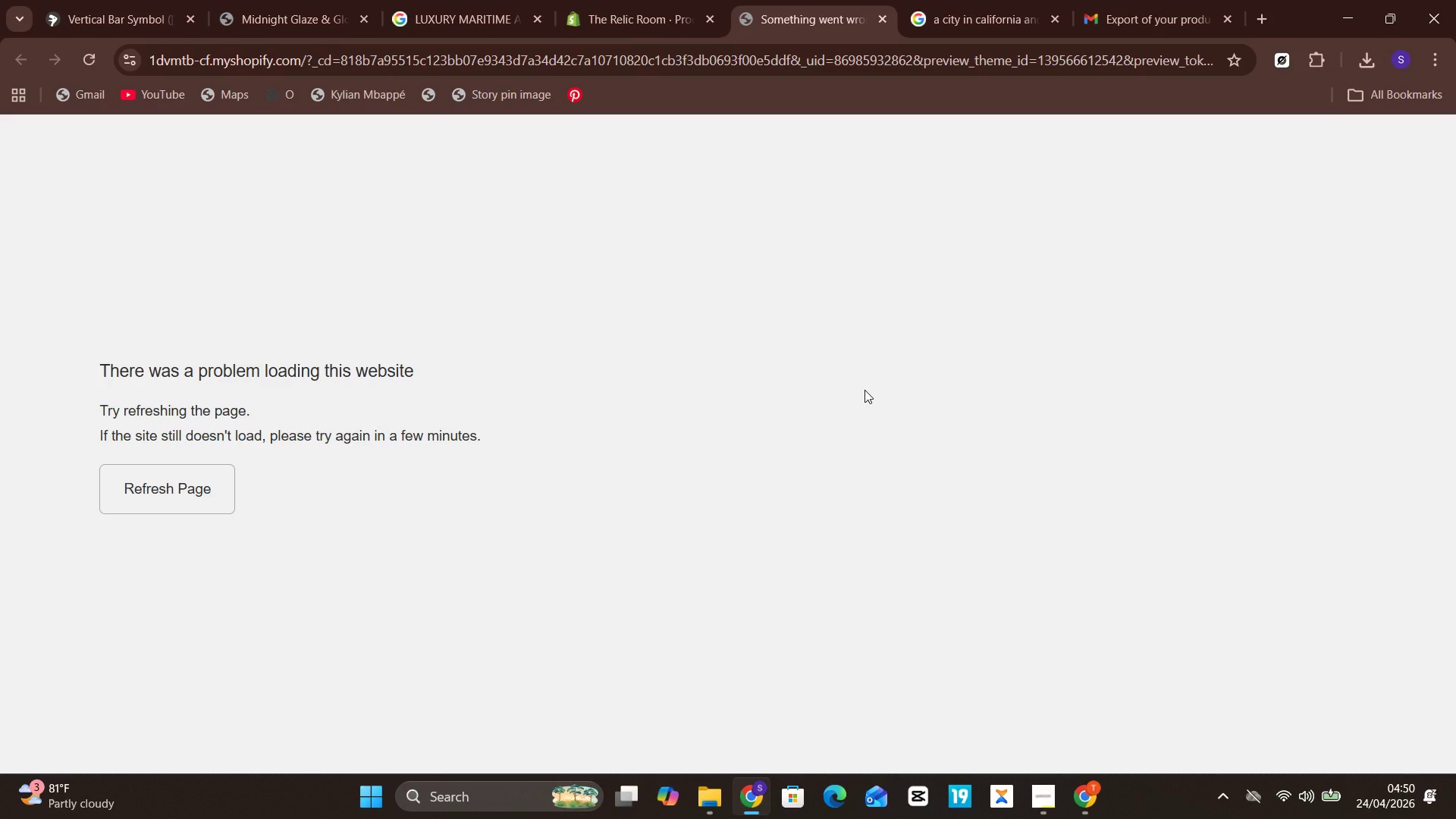 
wait(16.61)
 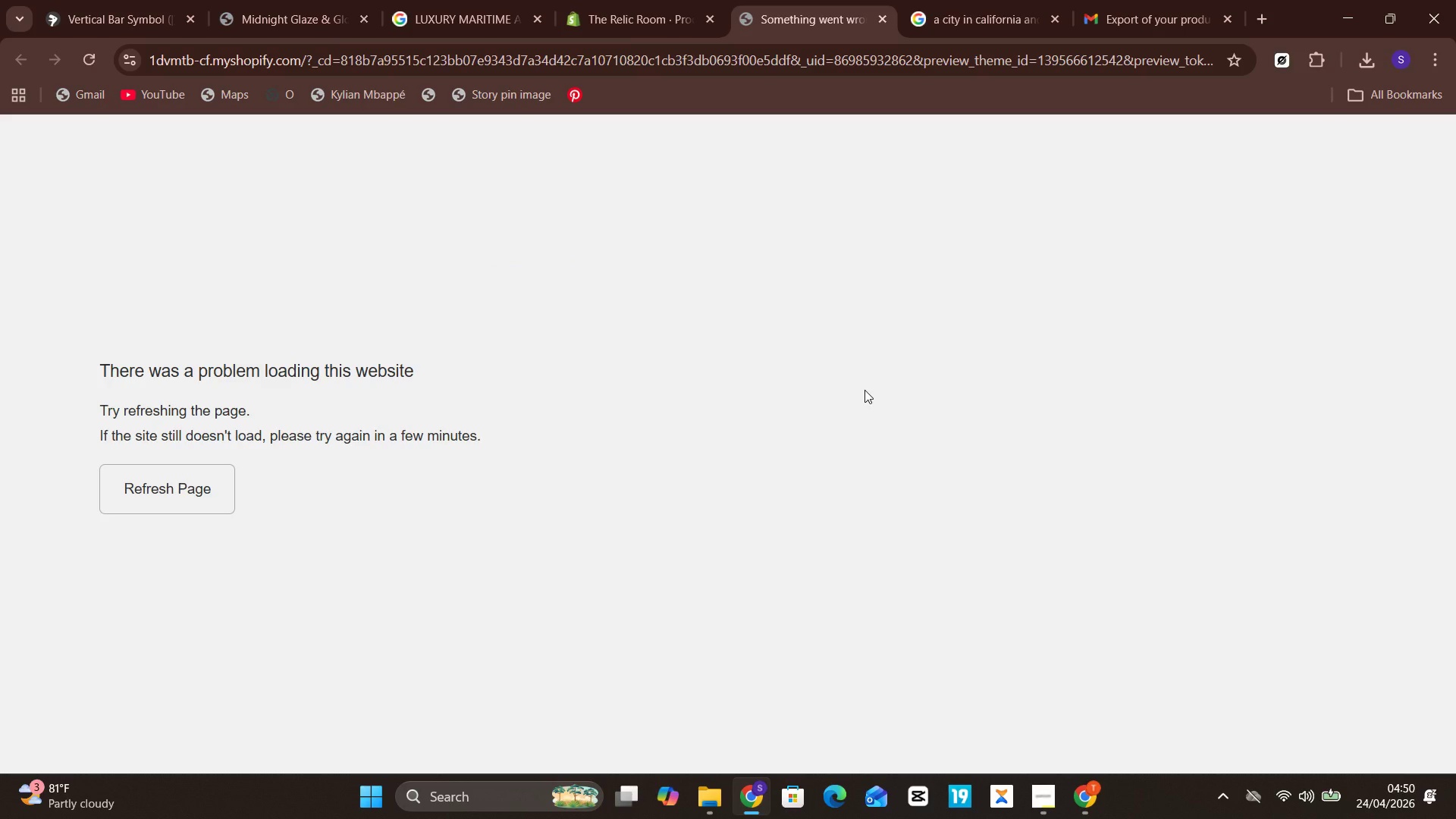 
left_click([664, 0])
 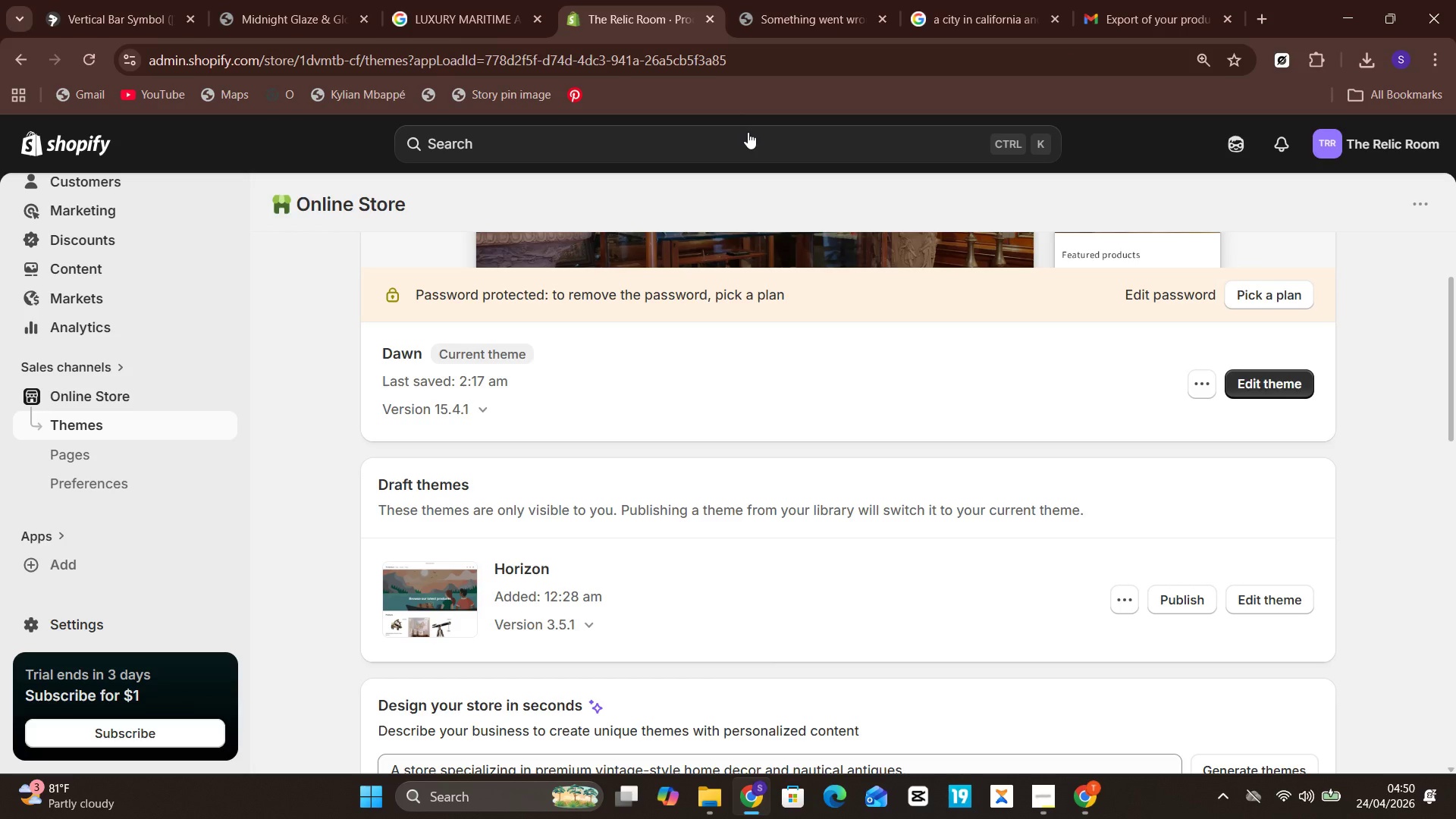 
wait(18.62)
 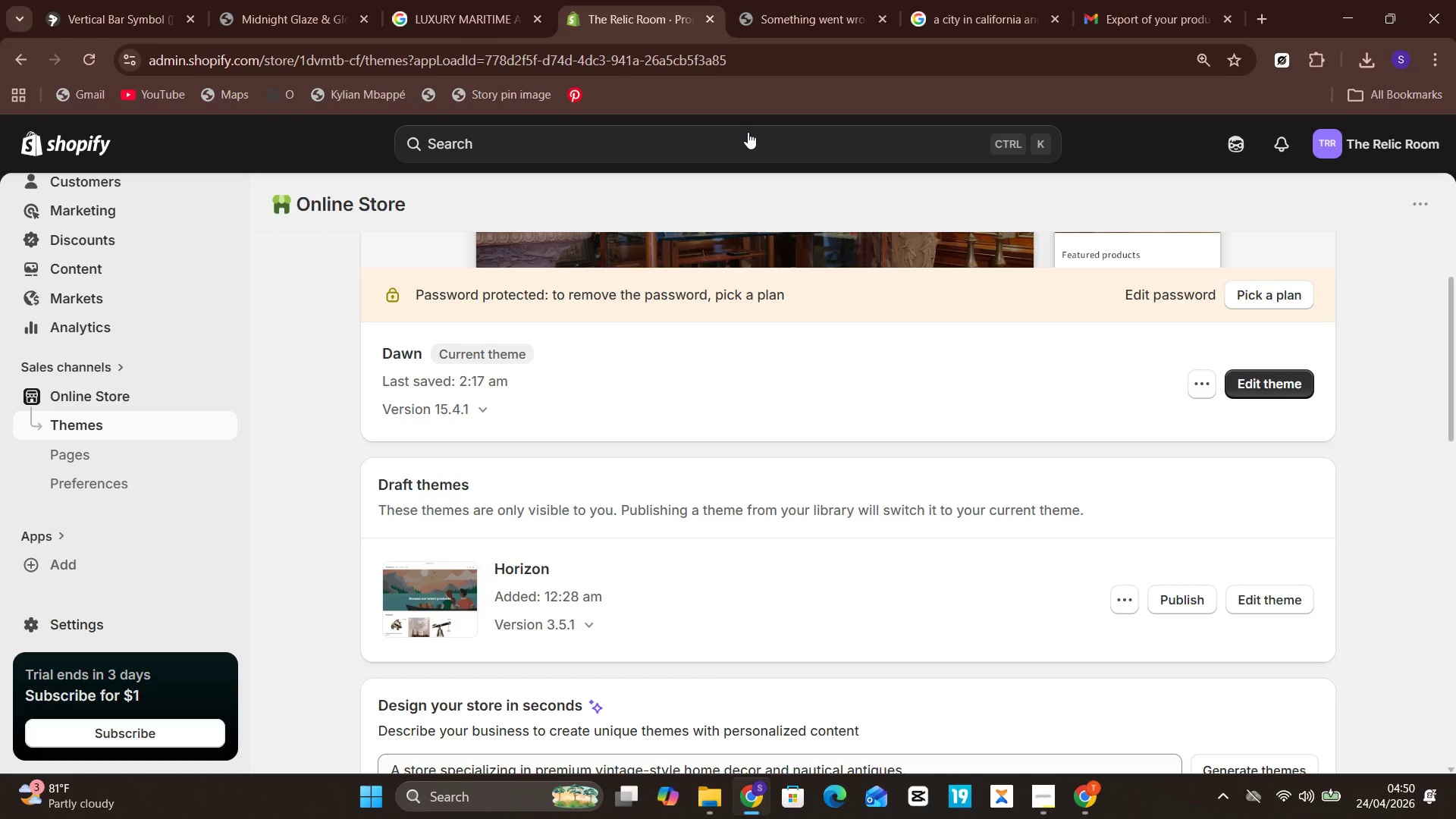 
mouse_move([84, 551])
 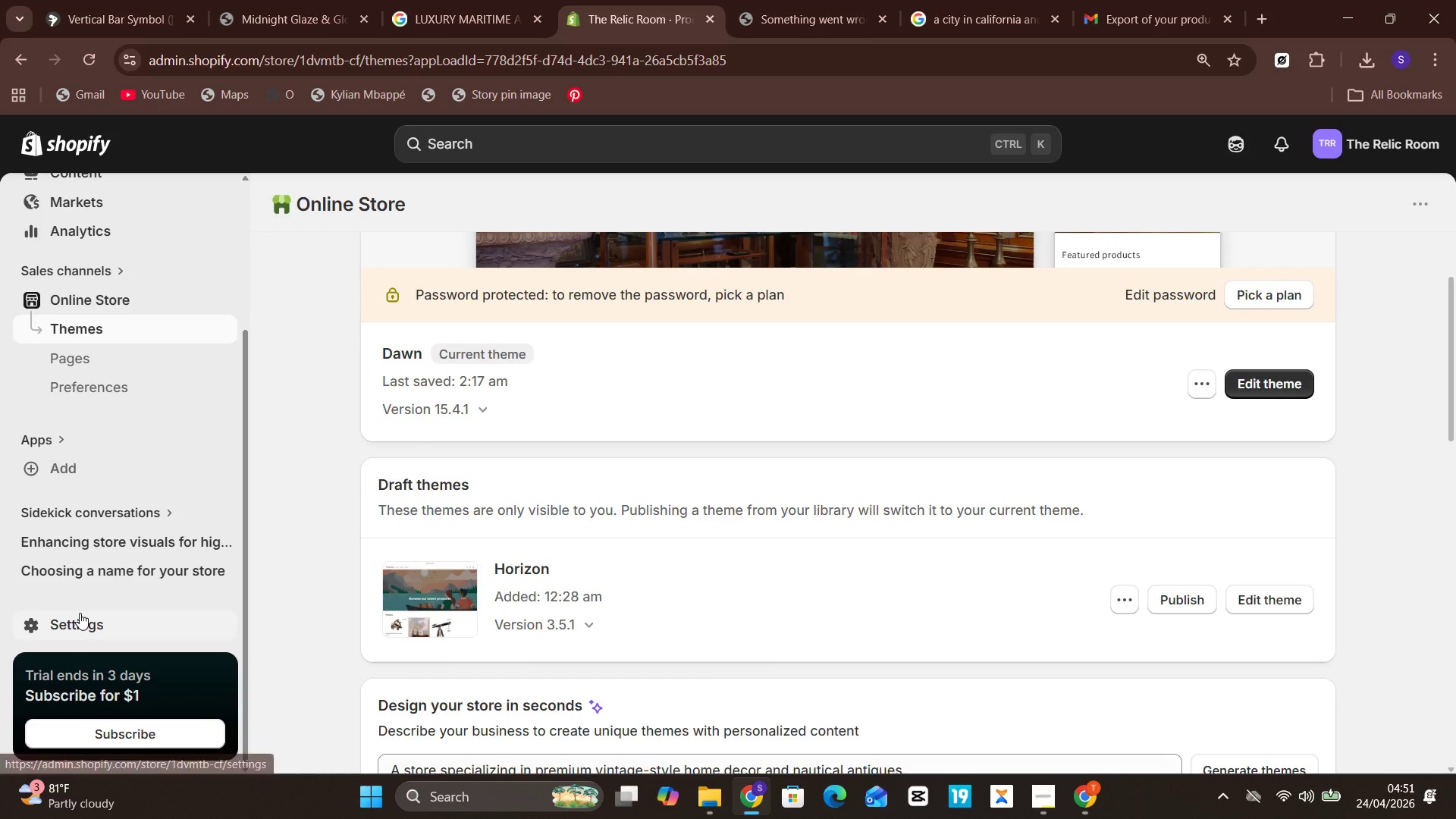 
left_click([80, 613])
 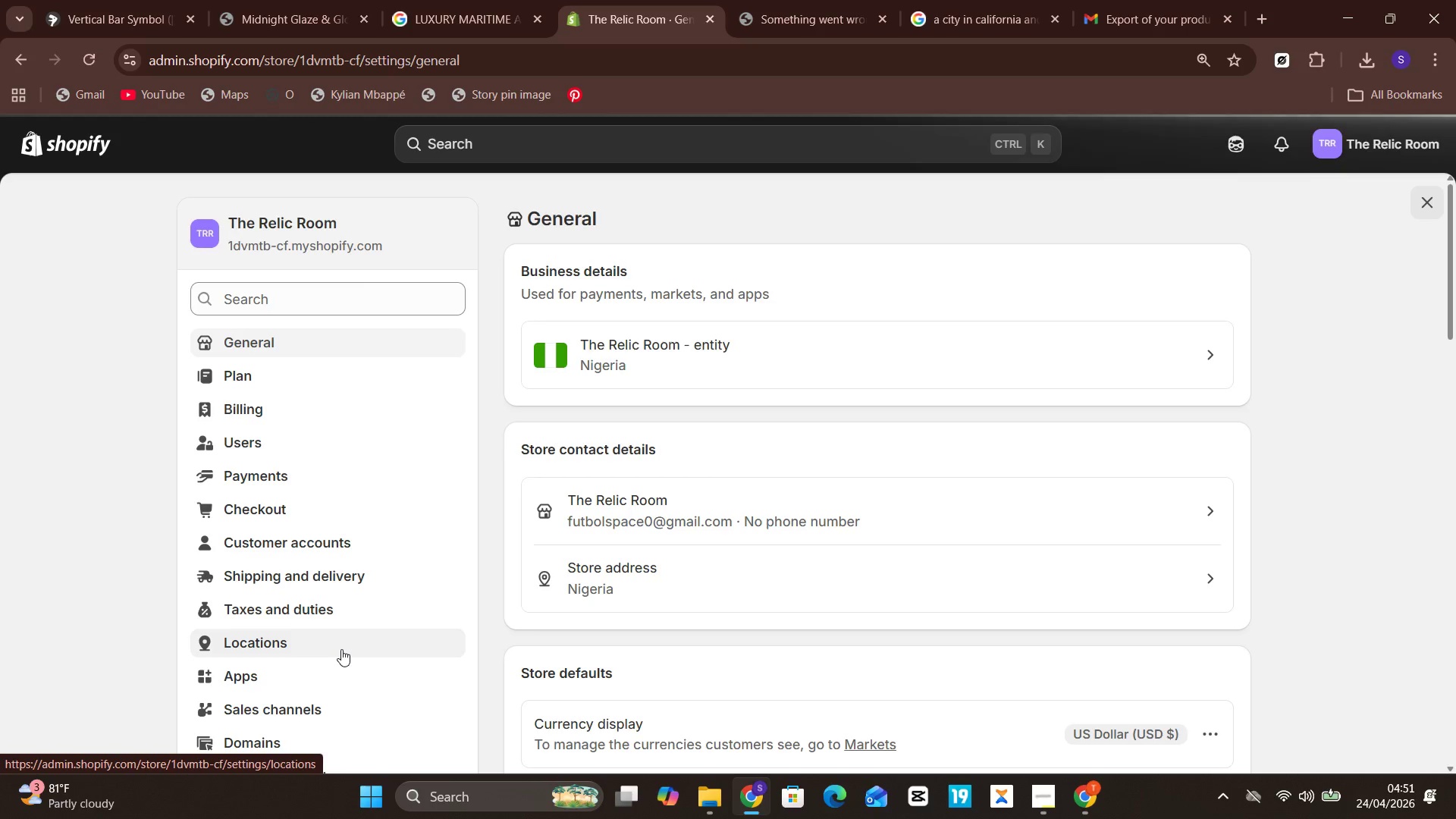 
mouse_move([561, 668])
 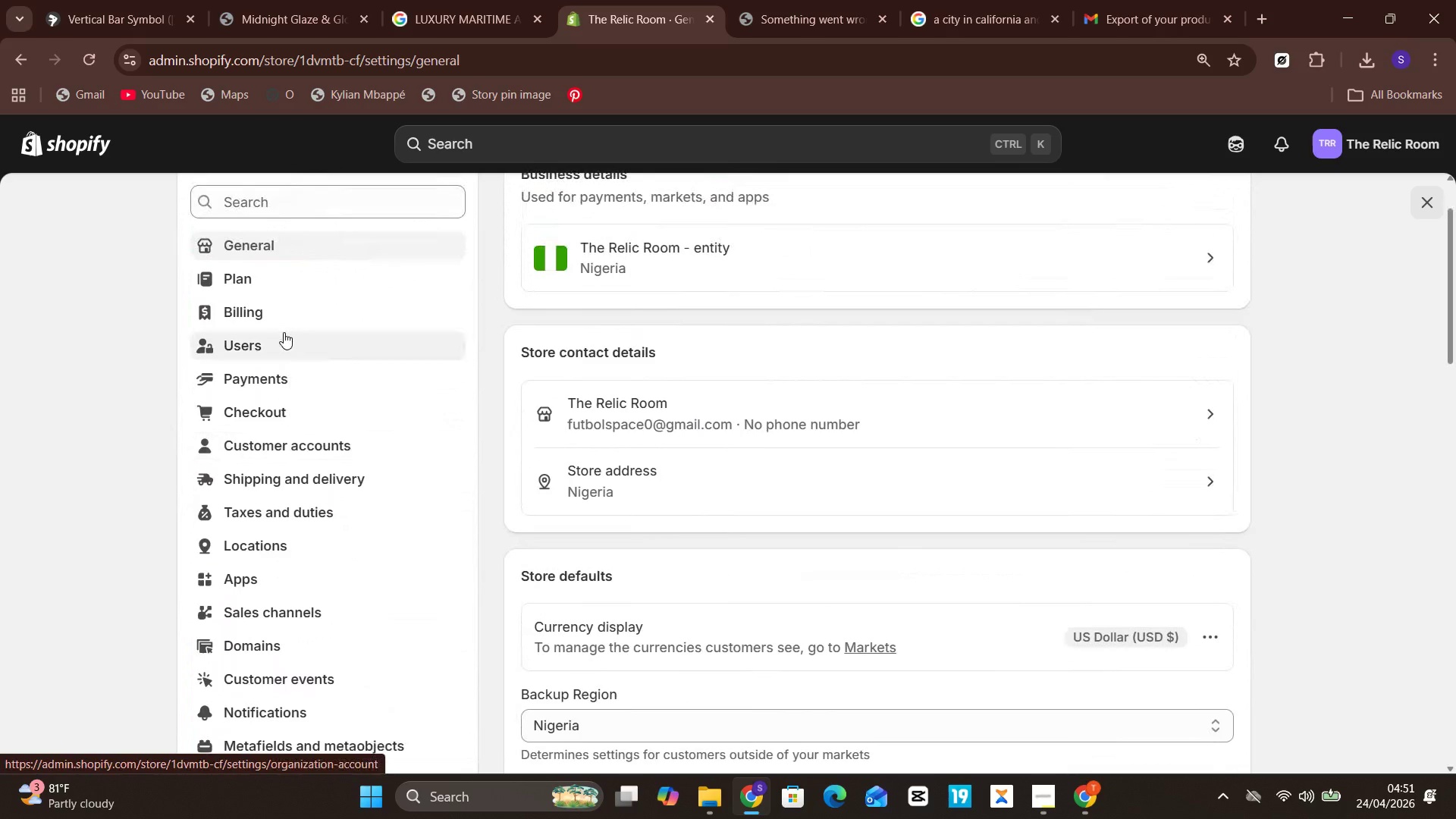 
wait(24.27)
 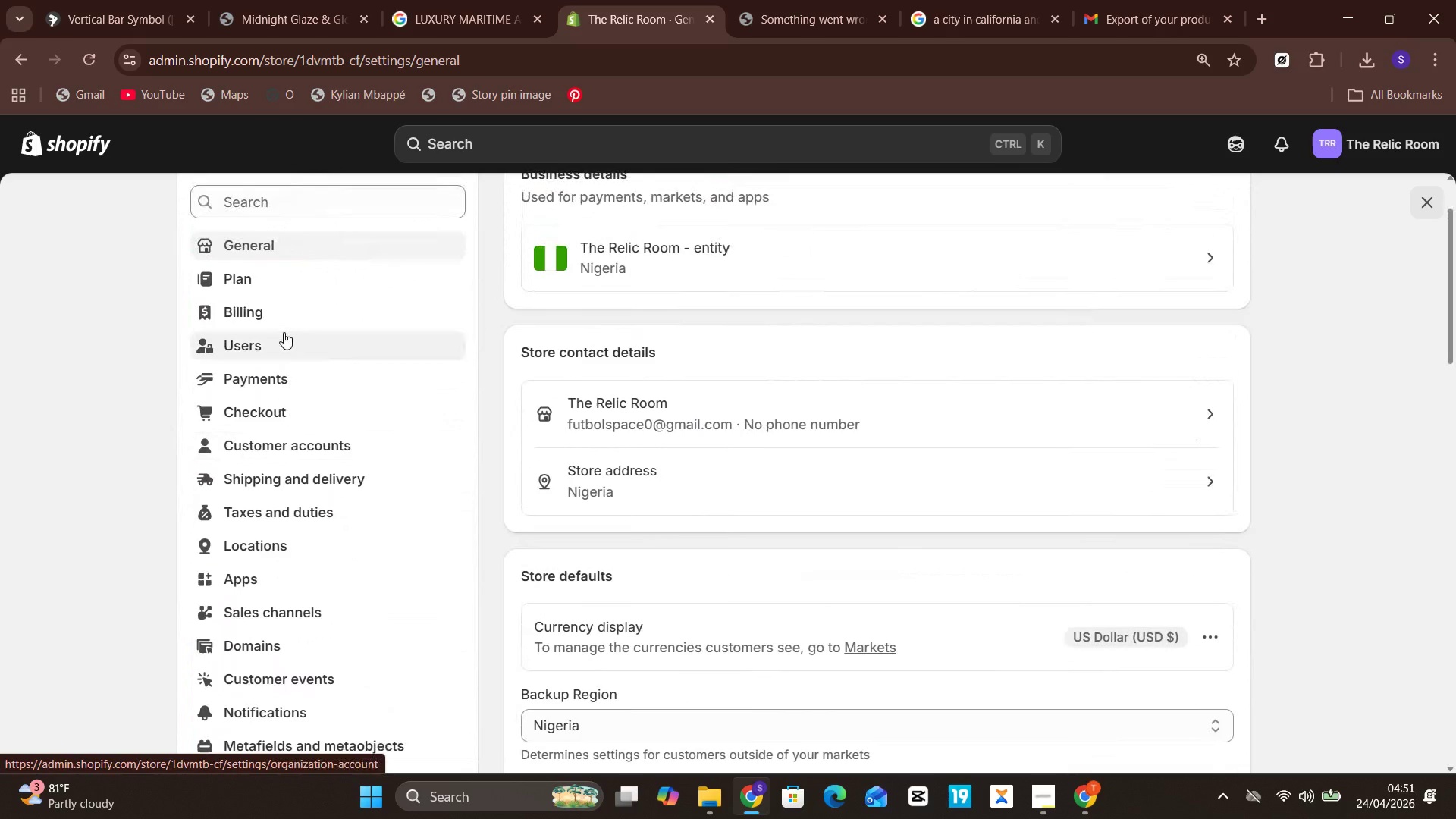 
left_click([85, 137])
 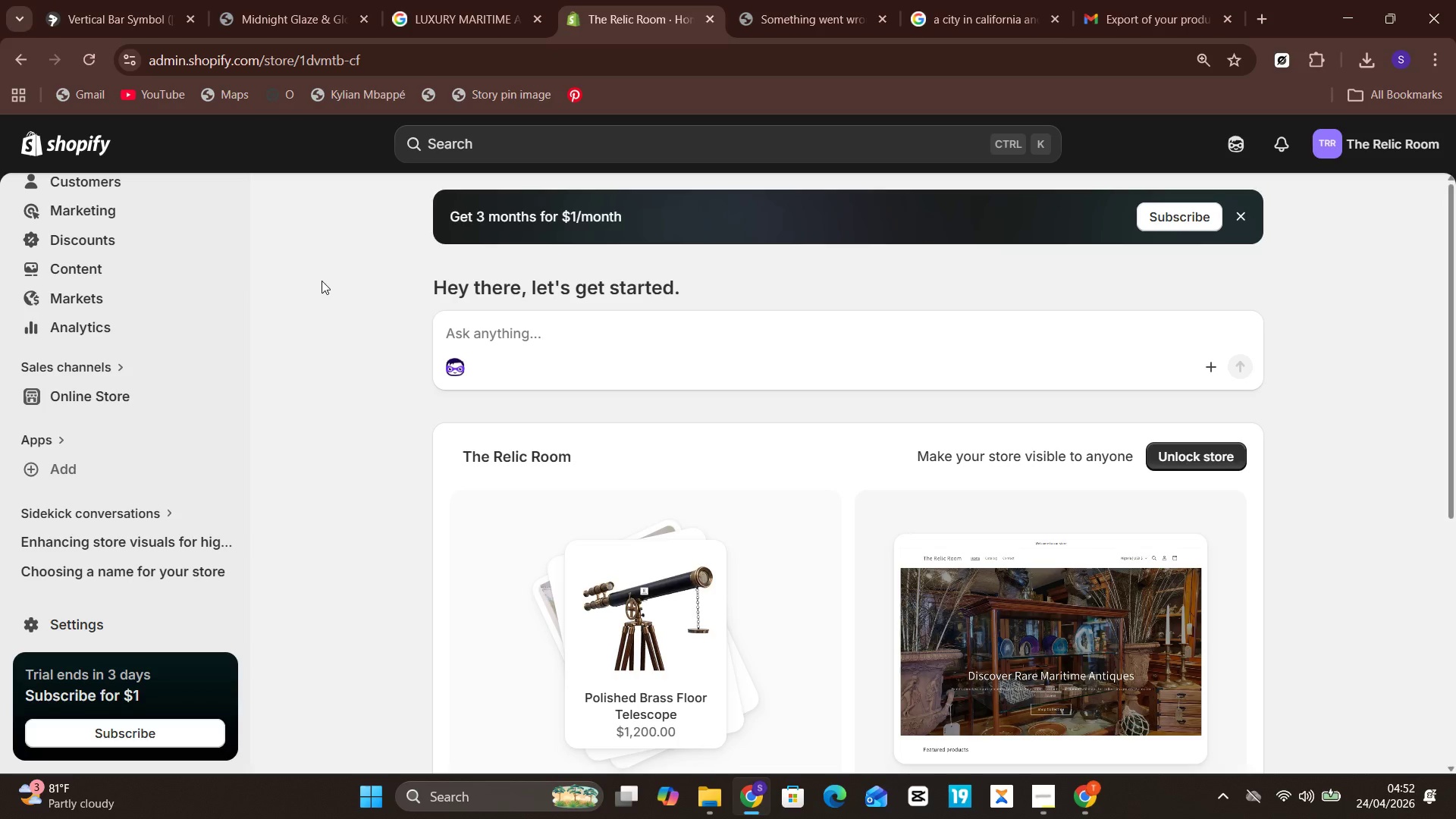 
wait(29.06)
 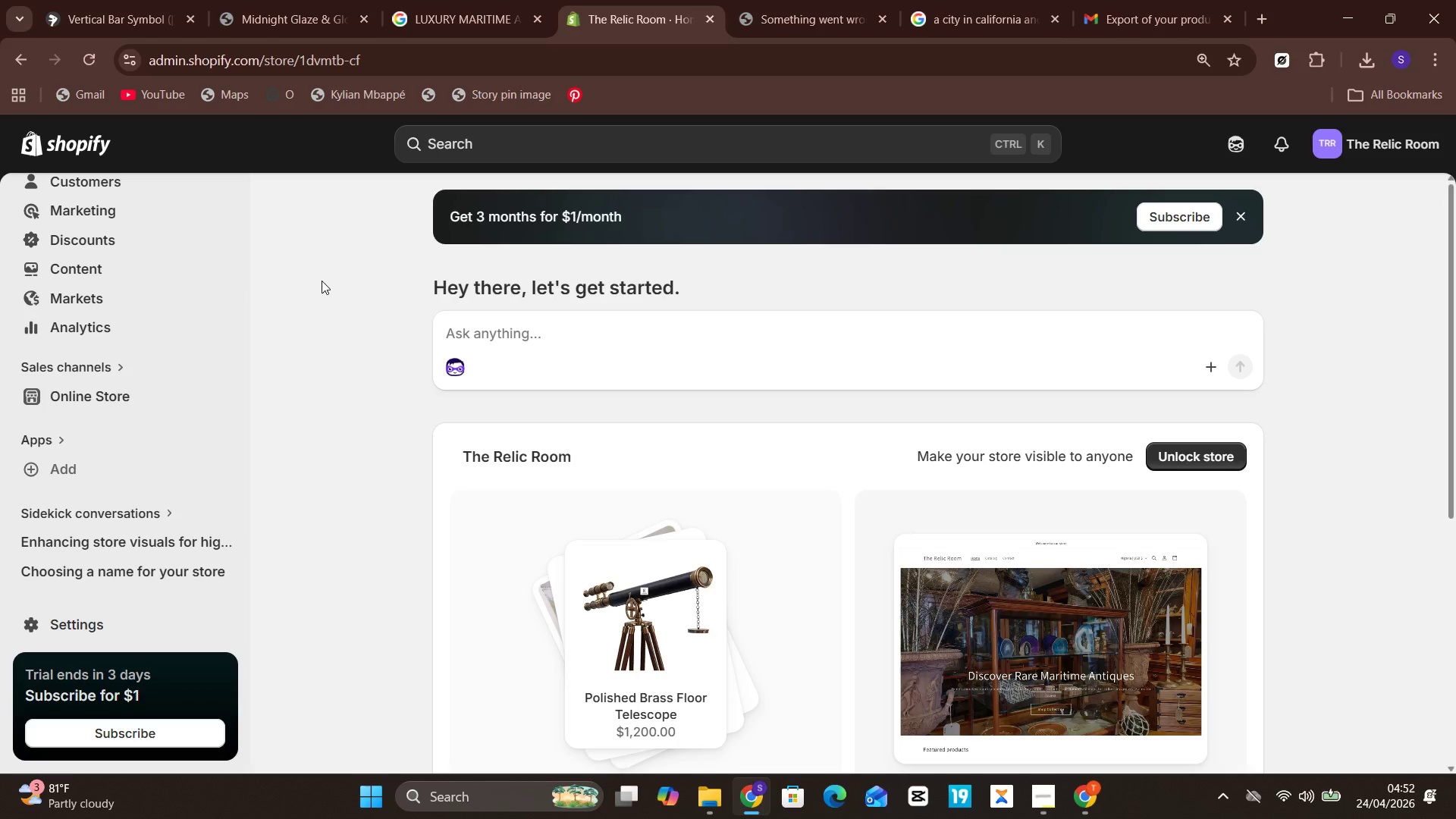 
left_click_drag(start_coordinate=[1012, 460], to_coordinate=[783, 542])
 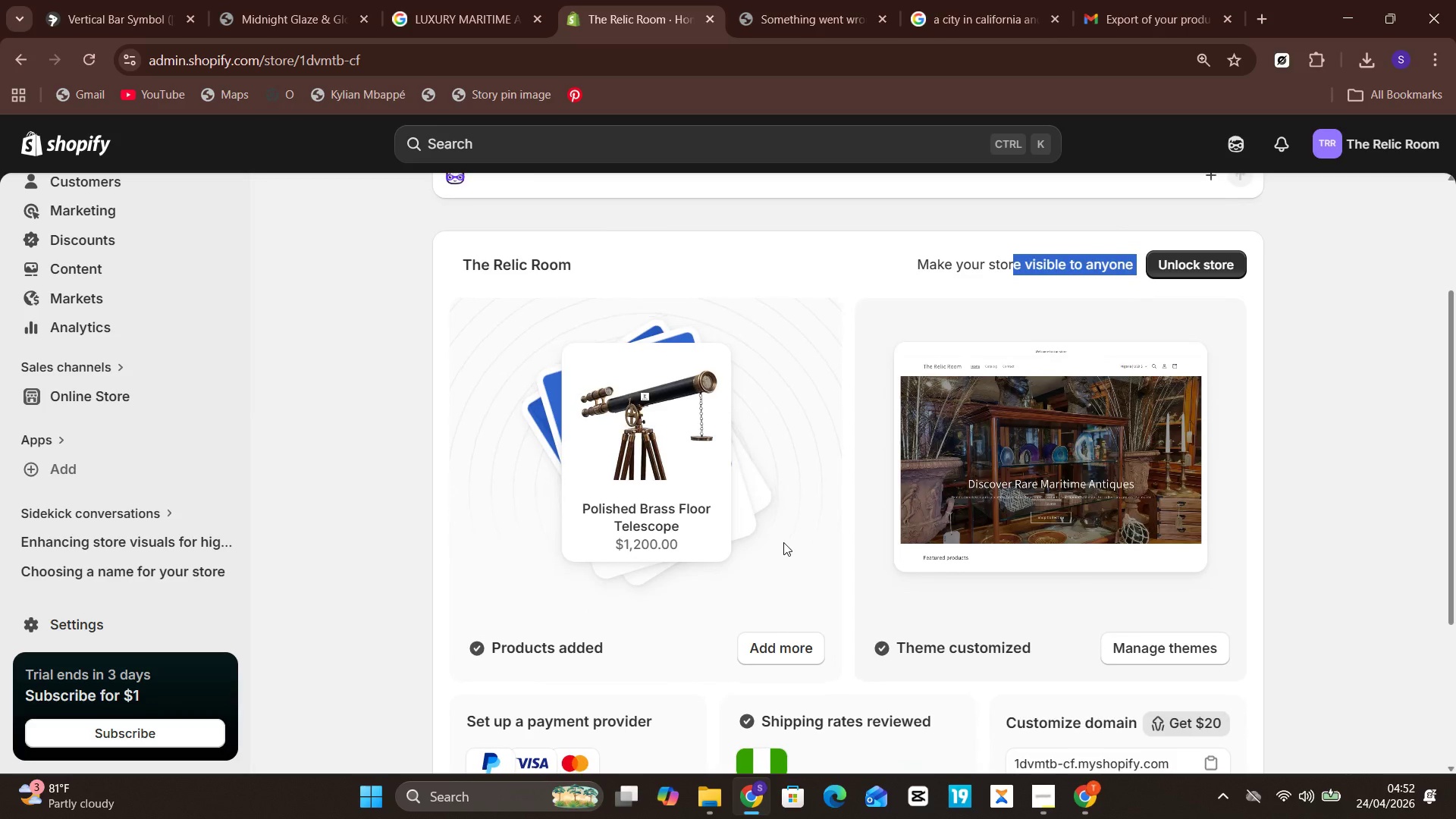 
scroll: coordinate [783, 542], scroll_direction: none, amount: 0.0
 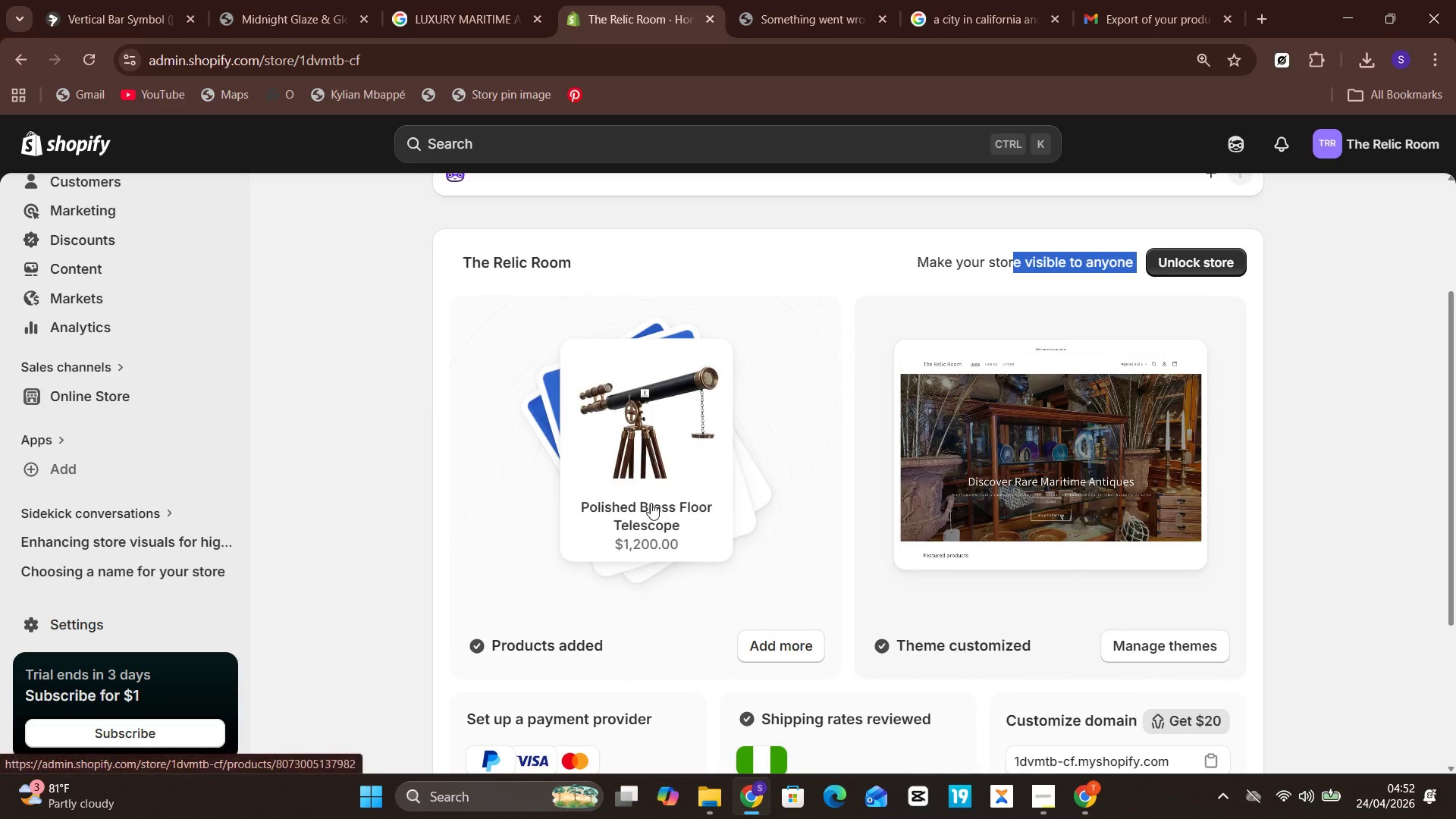 
left_click([651, 503])
 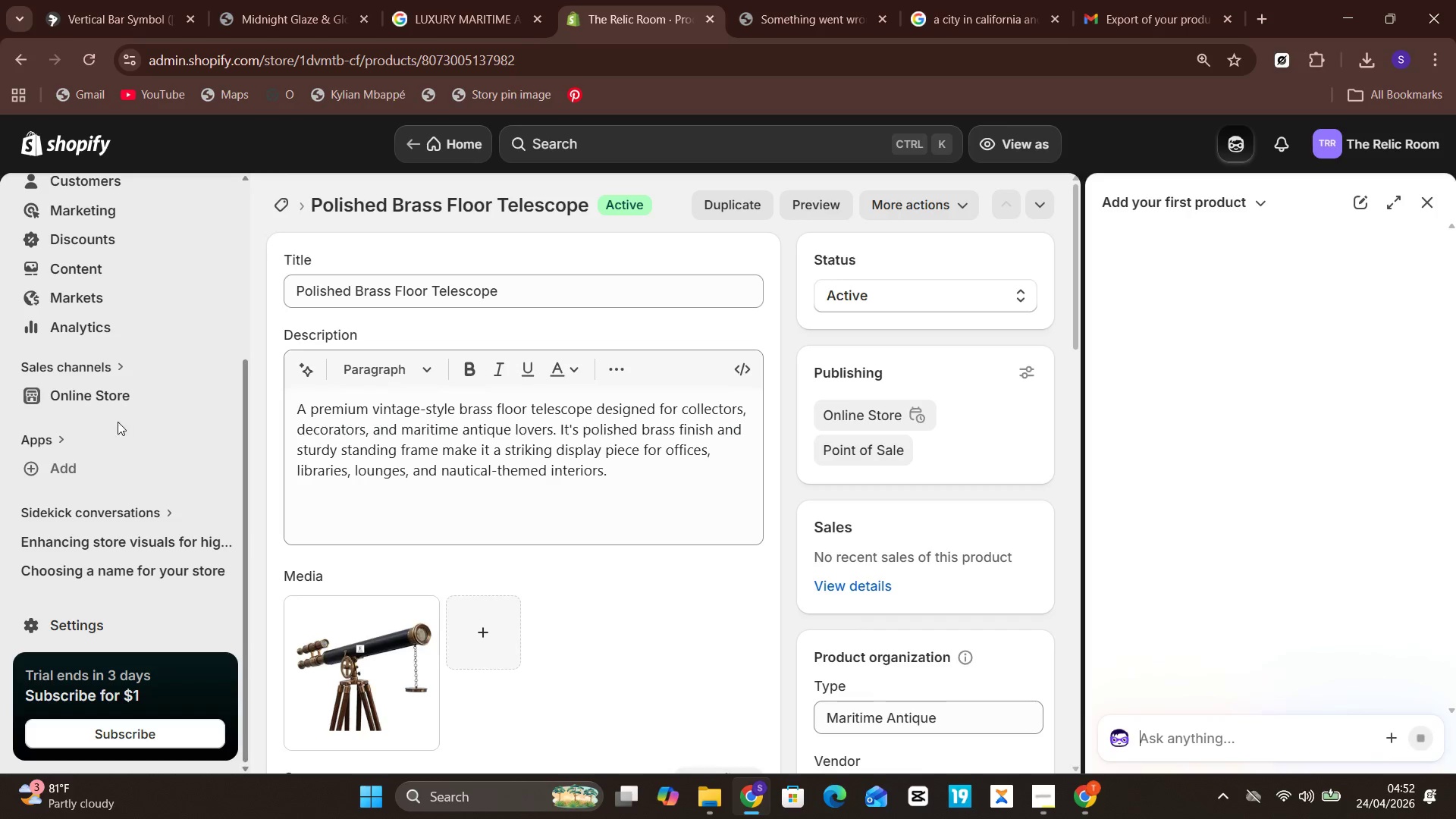 
wait(7.09)
 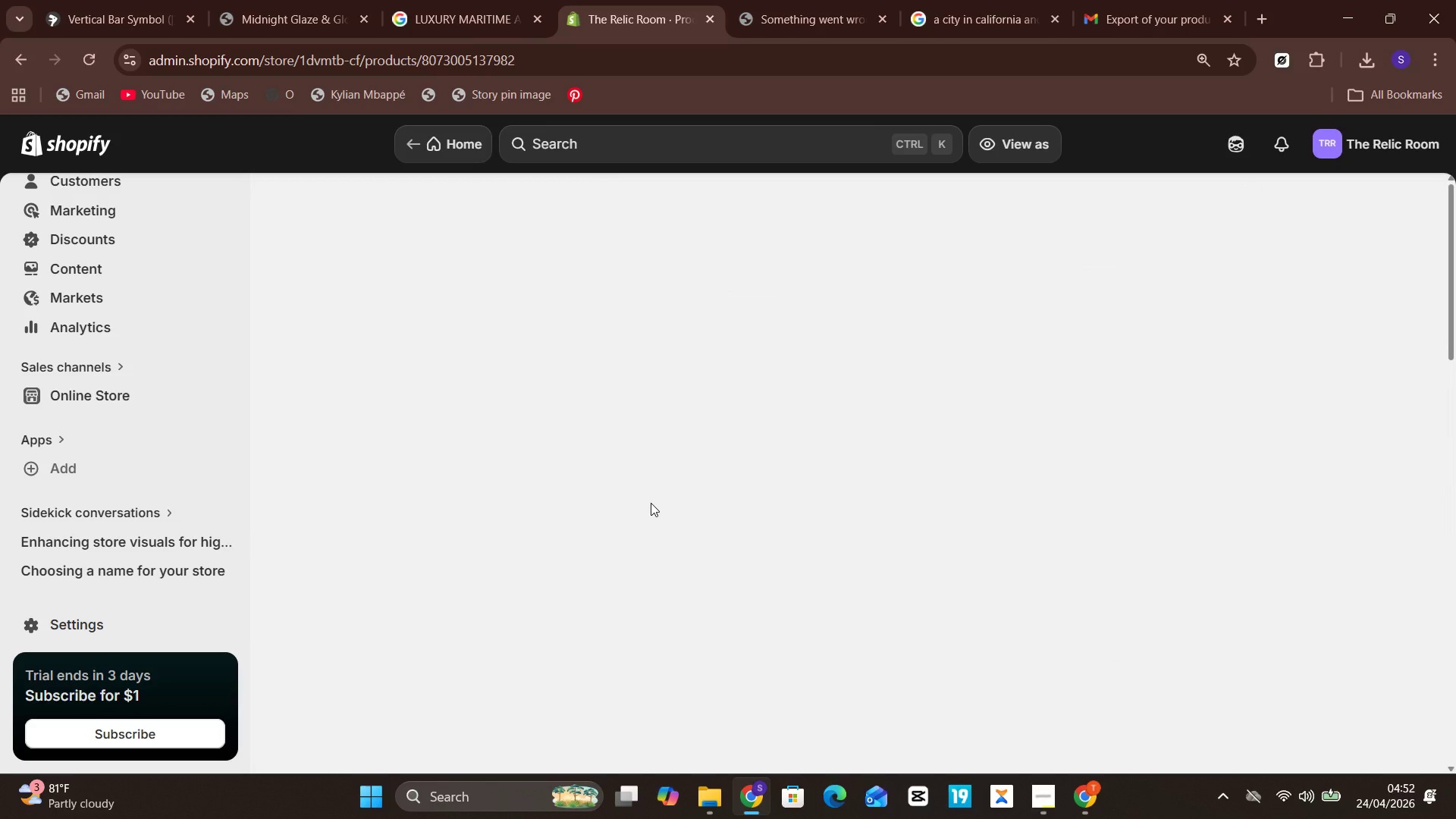 
left_click([110, 392])
 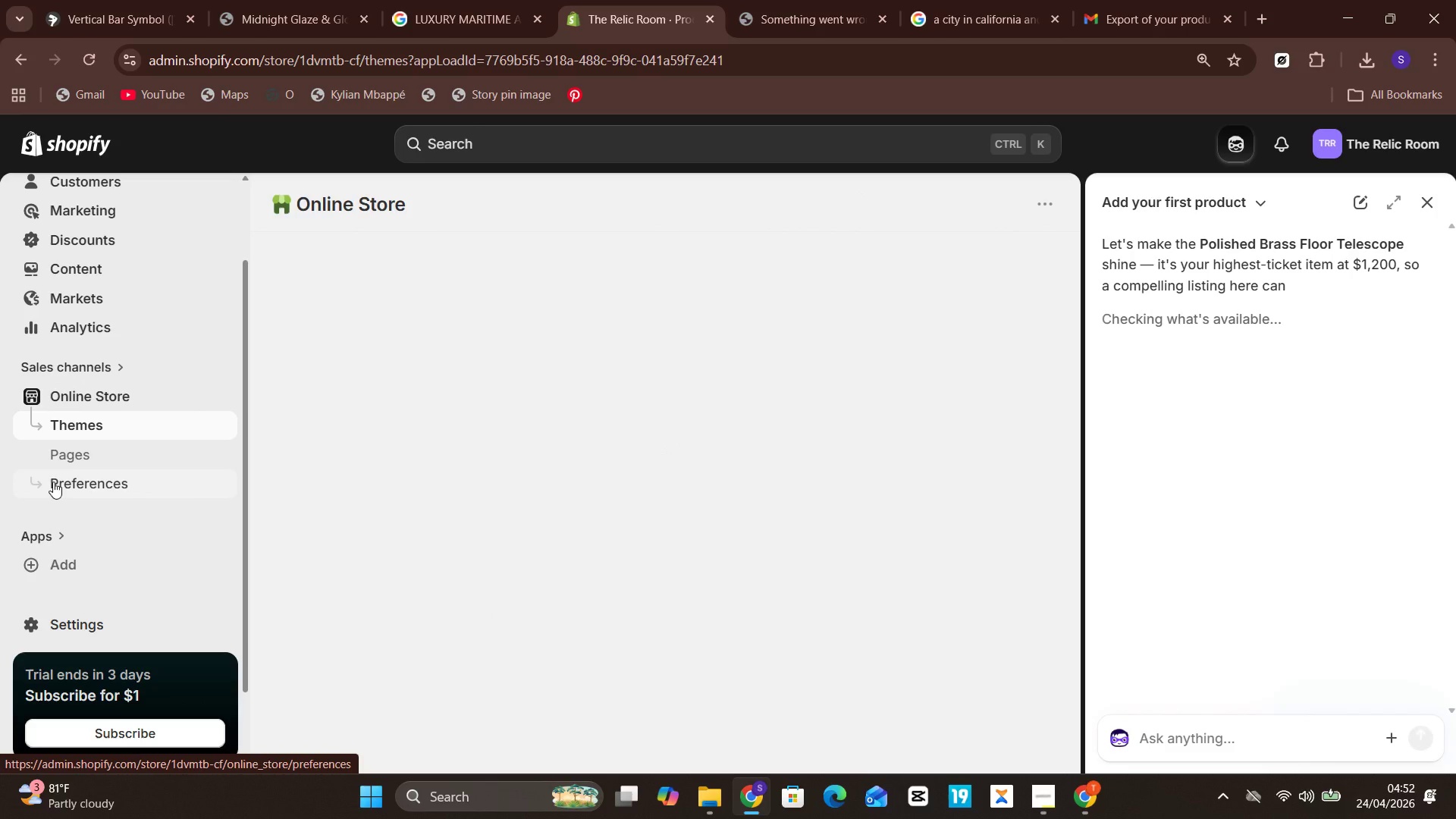 
left_click([53, 482])
 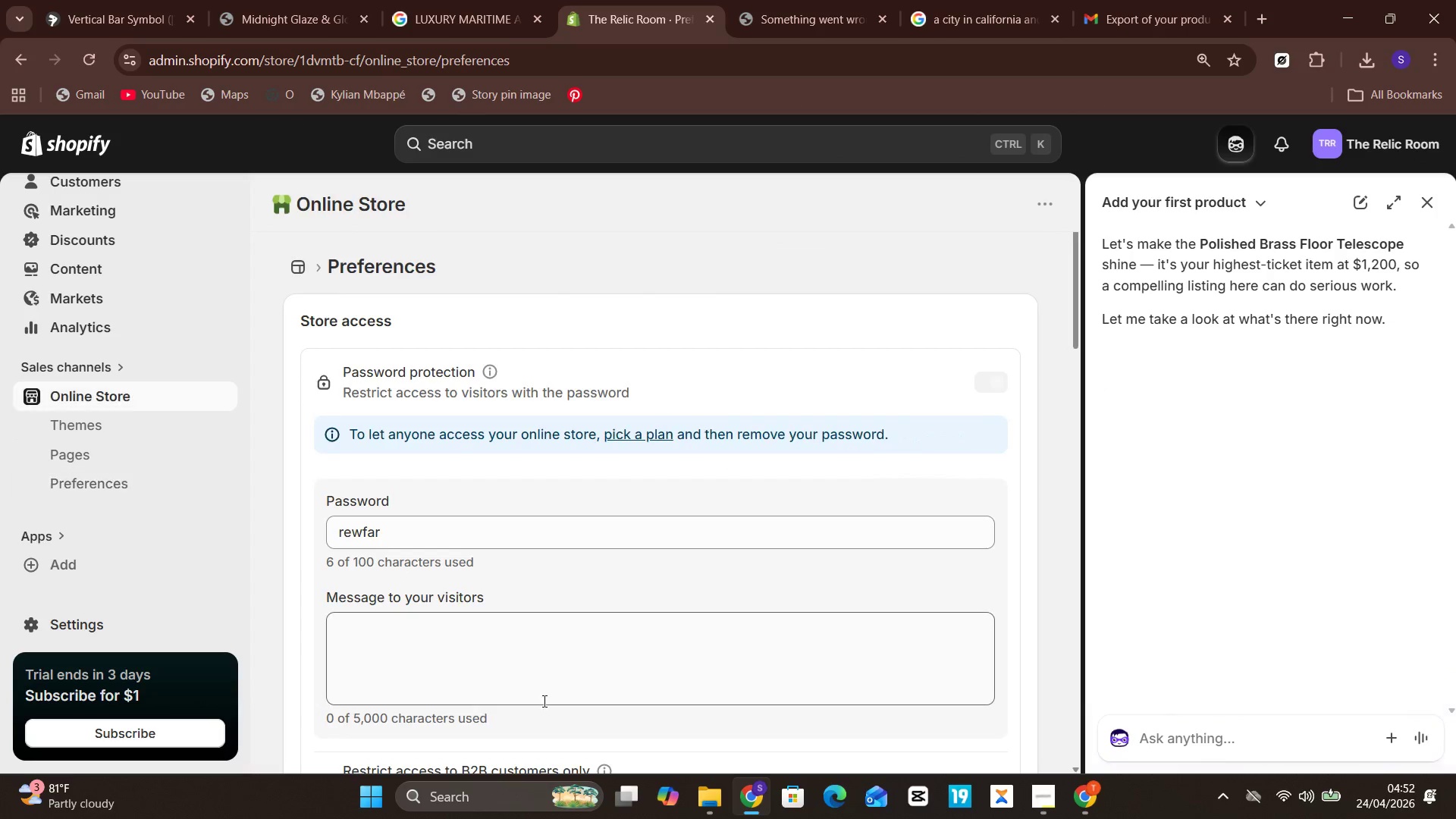 
wait(8.53)
 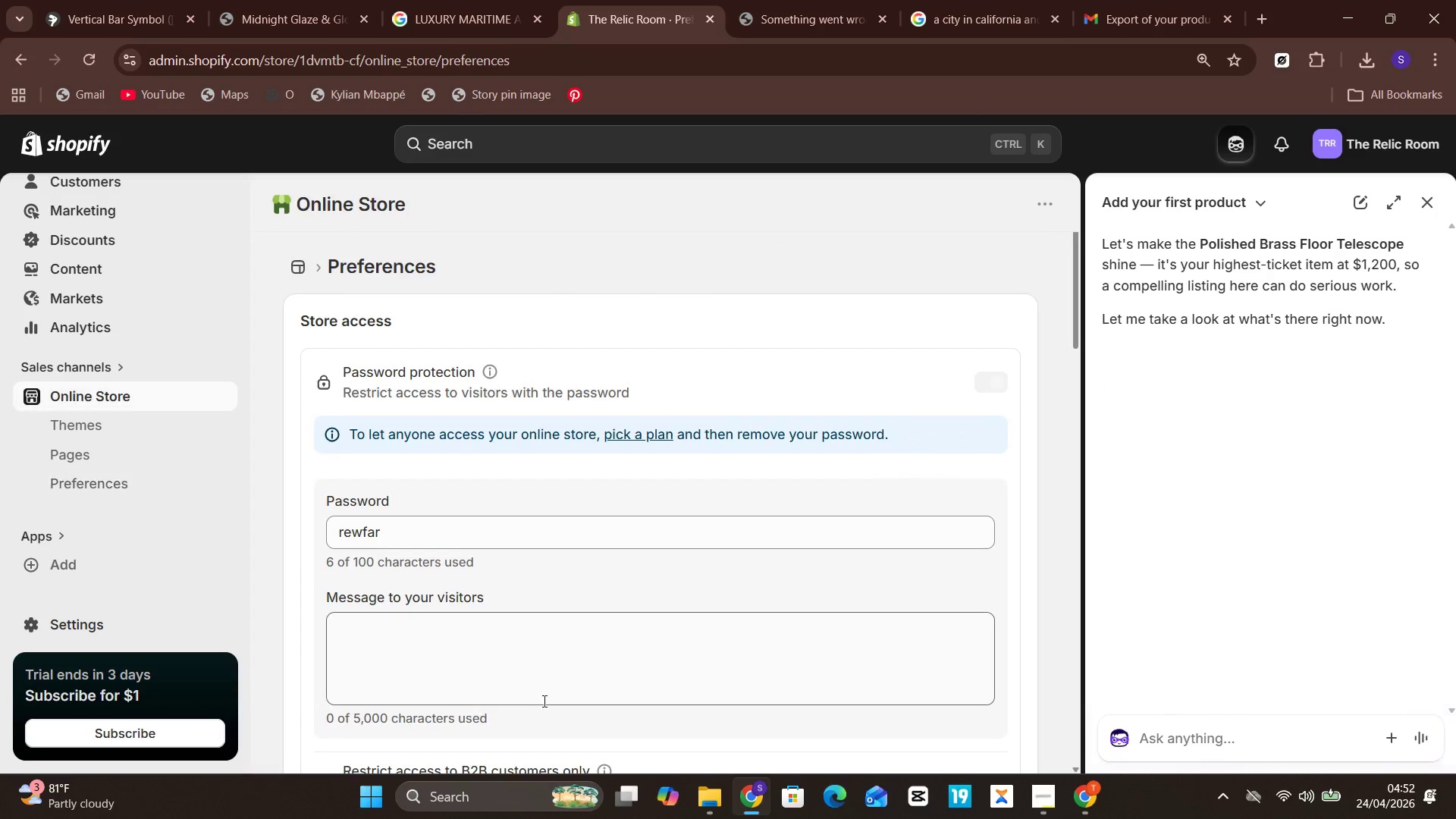 
left_click([106, 388])
 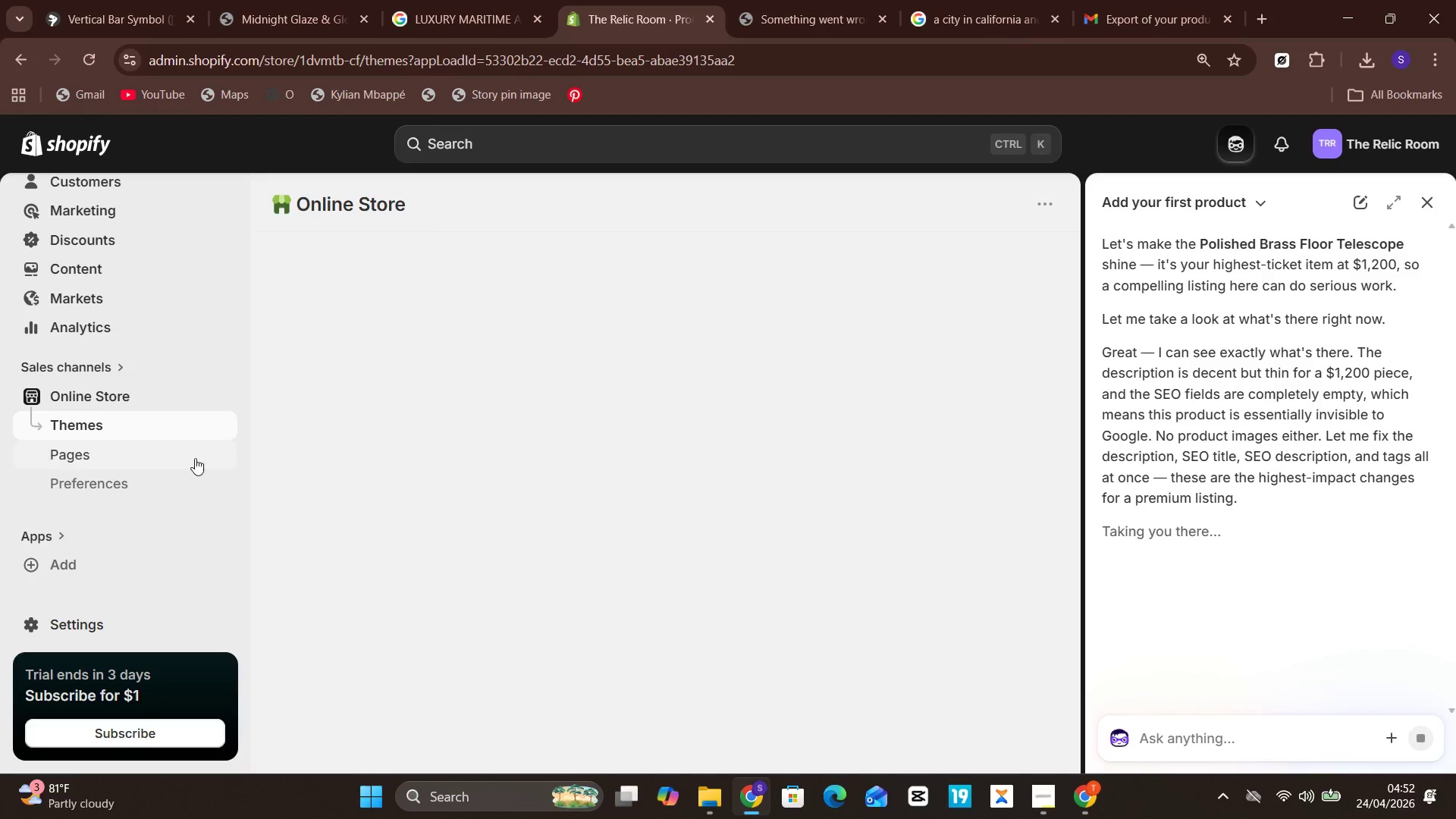 
left_click([101, 475])
 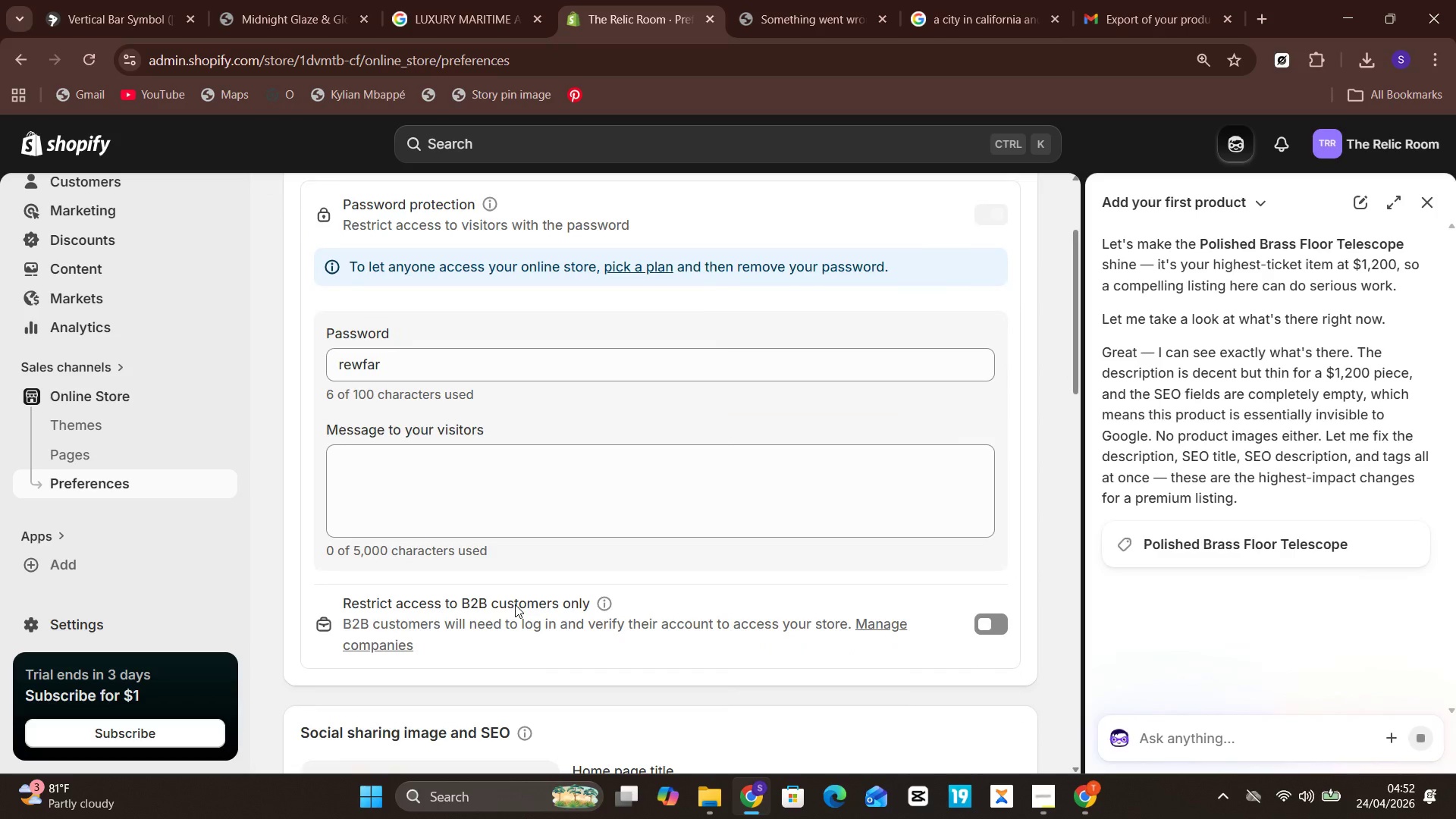 
wait(10.64)
 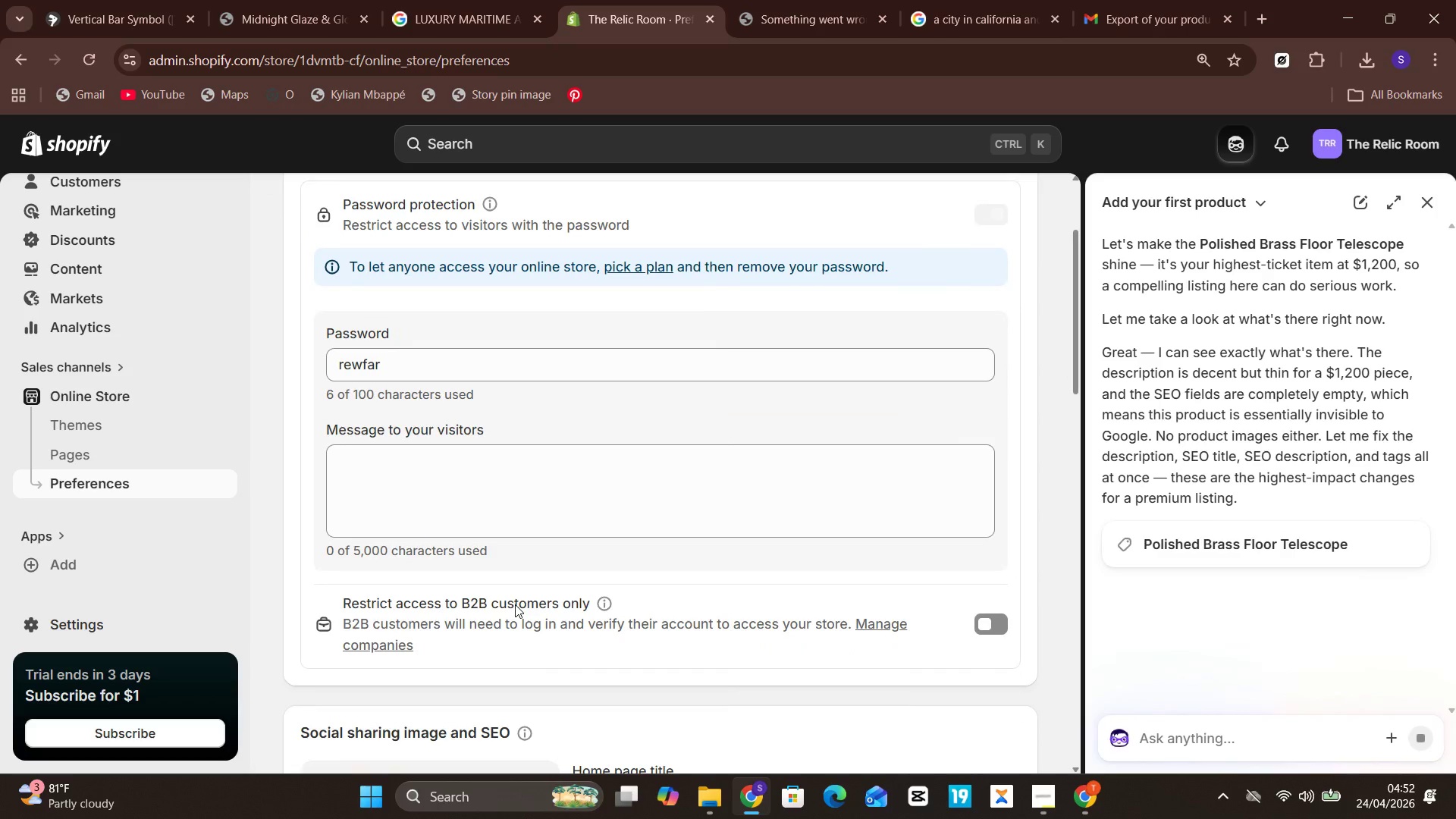 
left_click([970, 130])
 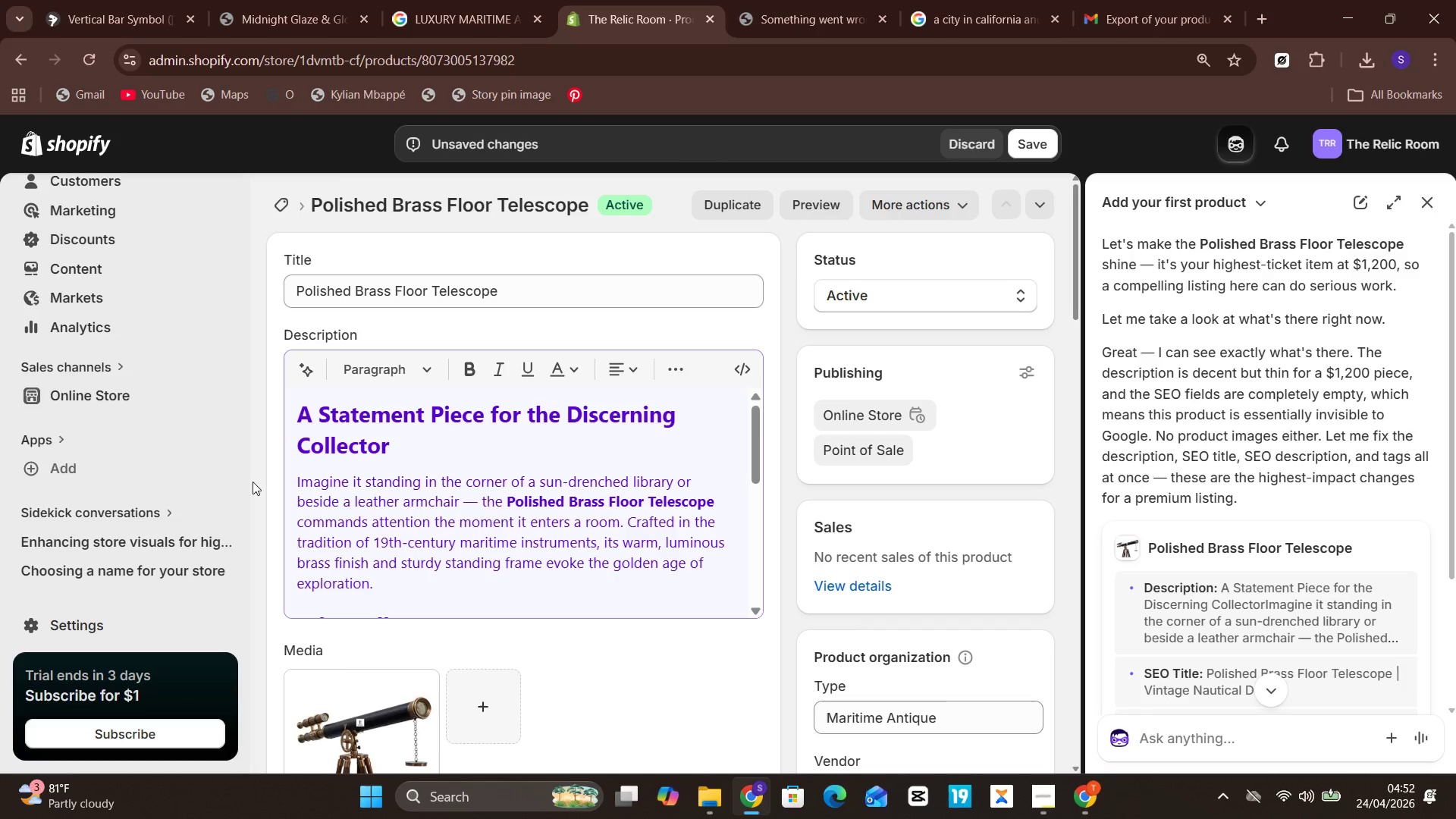 
wait(10.48)
 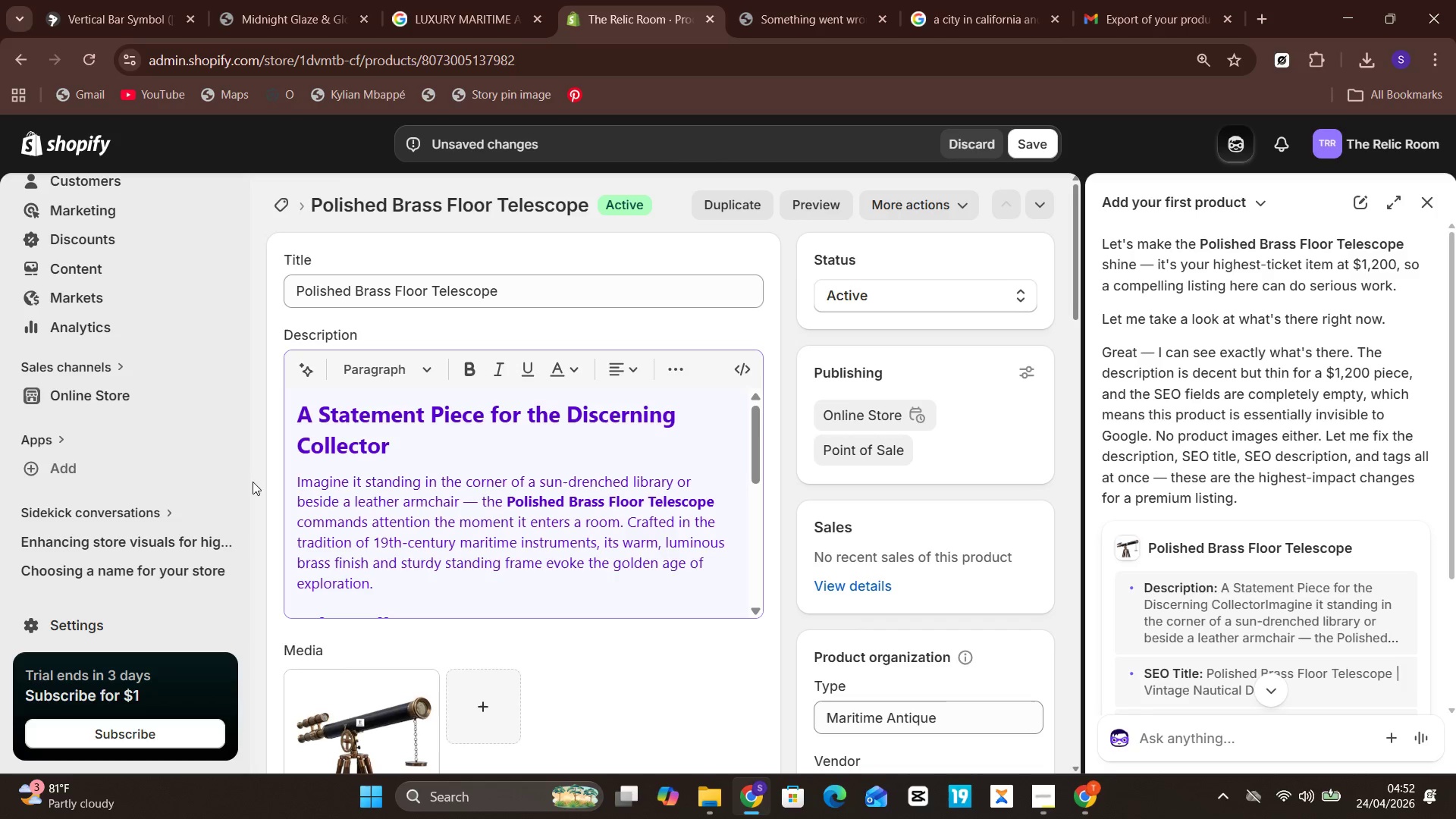 
left_click([102, 410])
 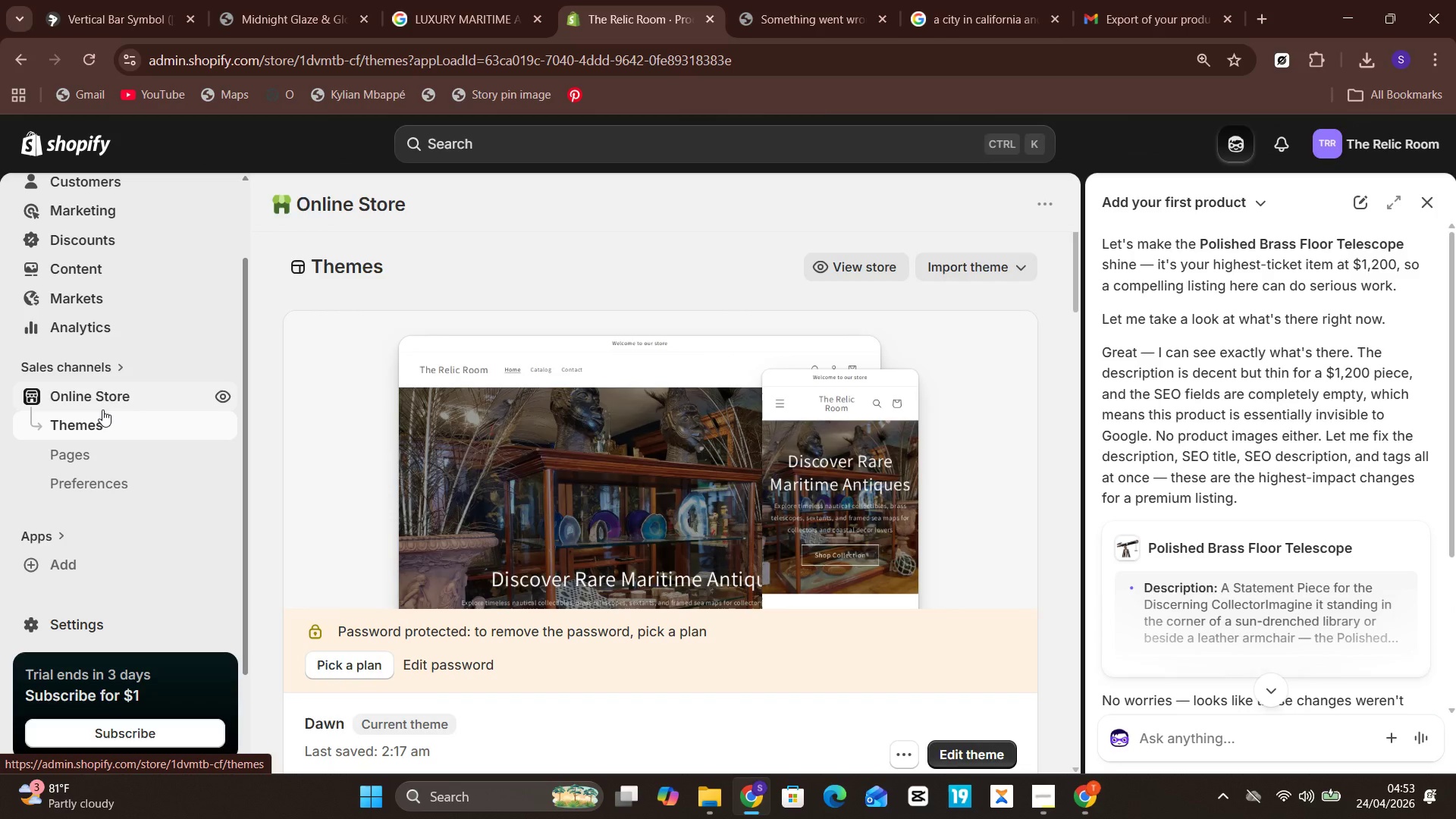 
wait(16.02)
 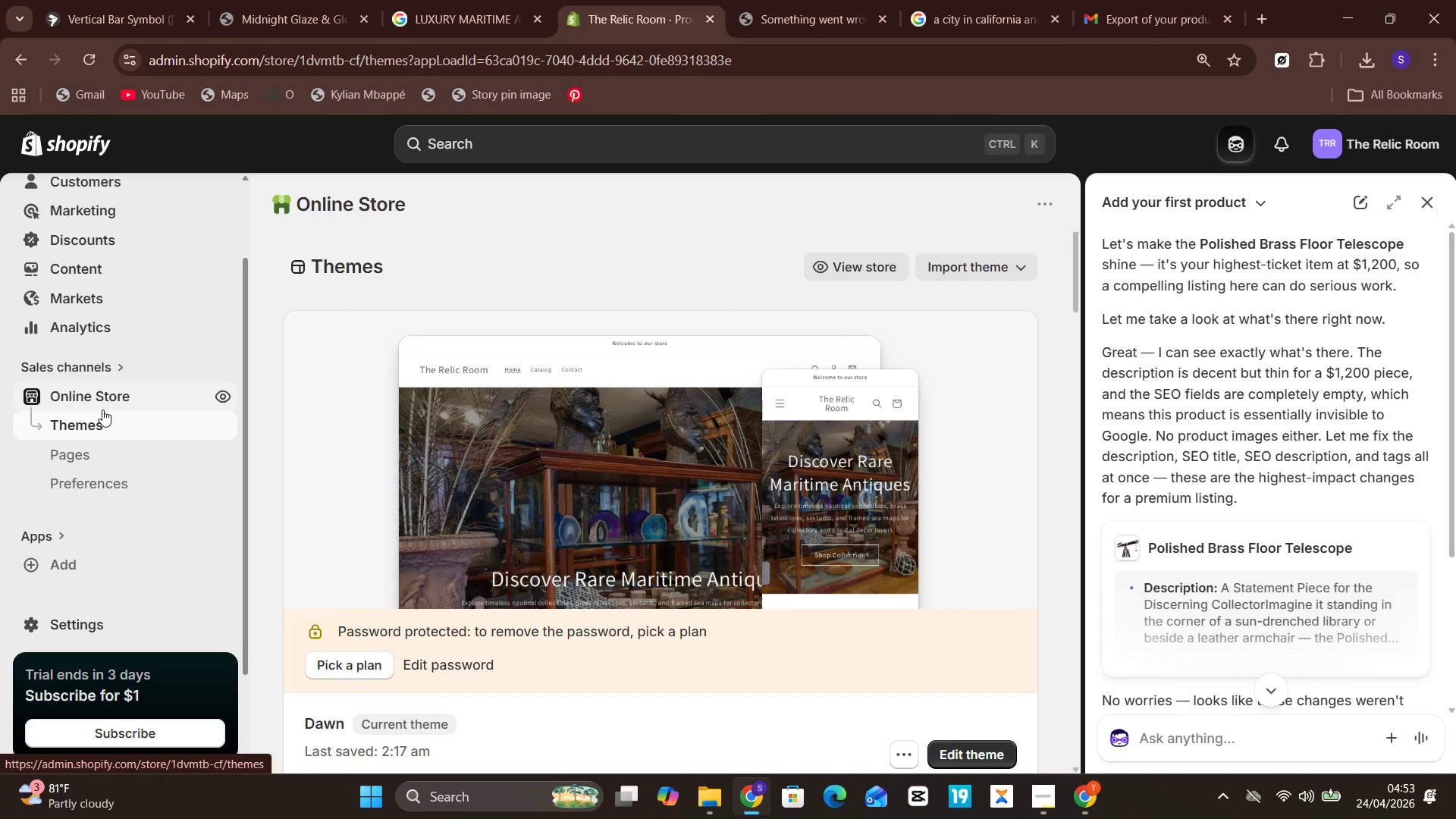 
left_click([99, 453])
 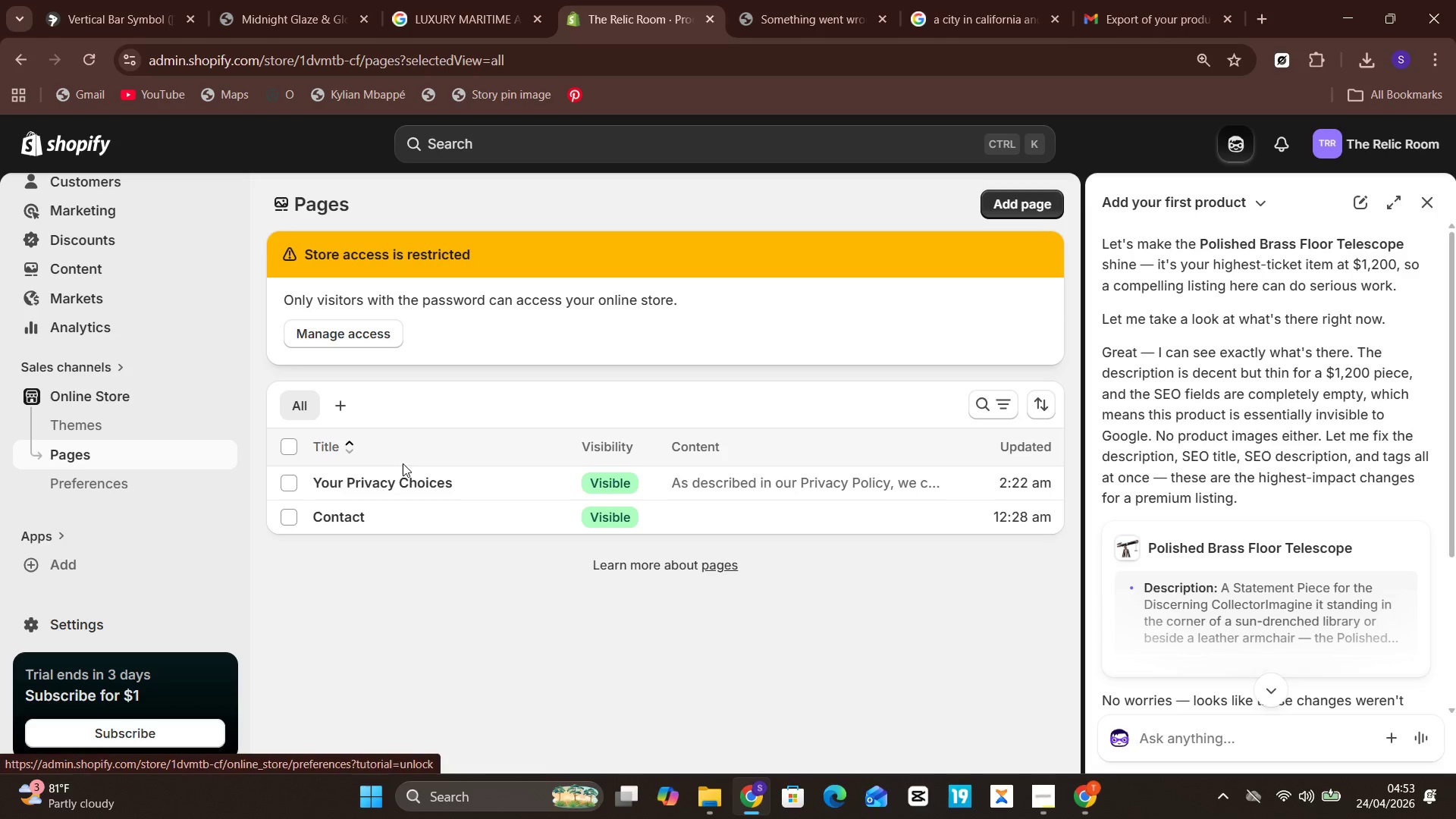 
wait(14.36)
 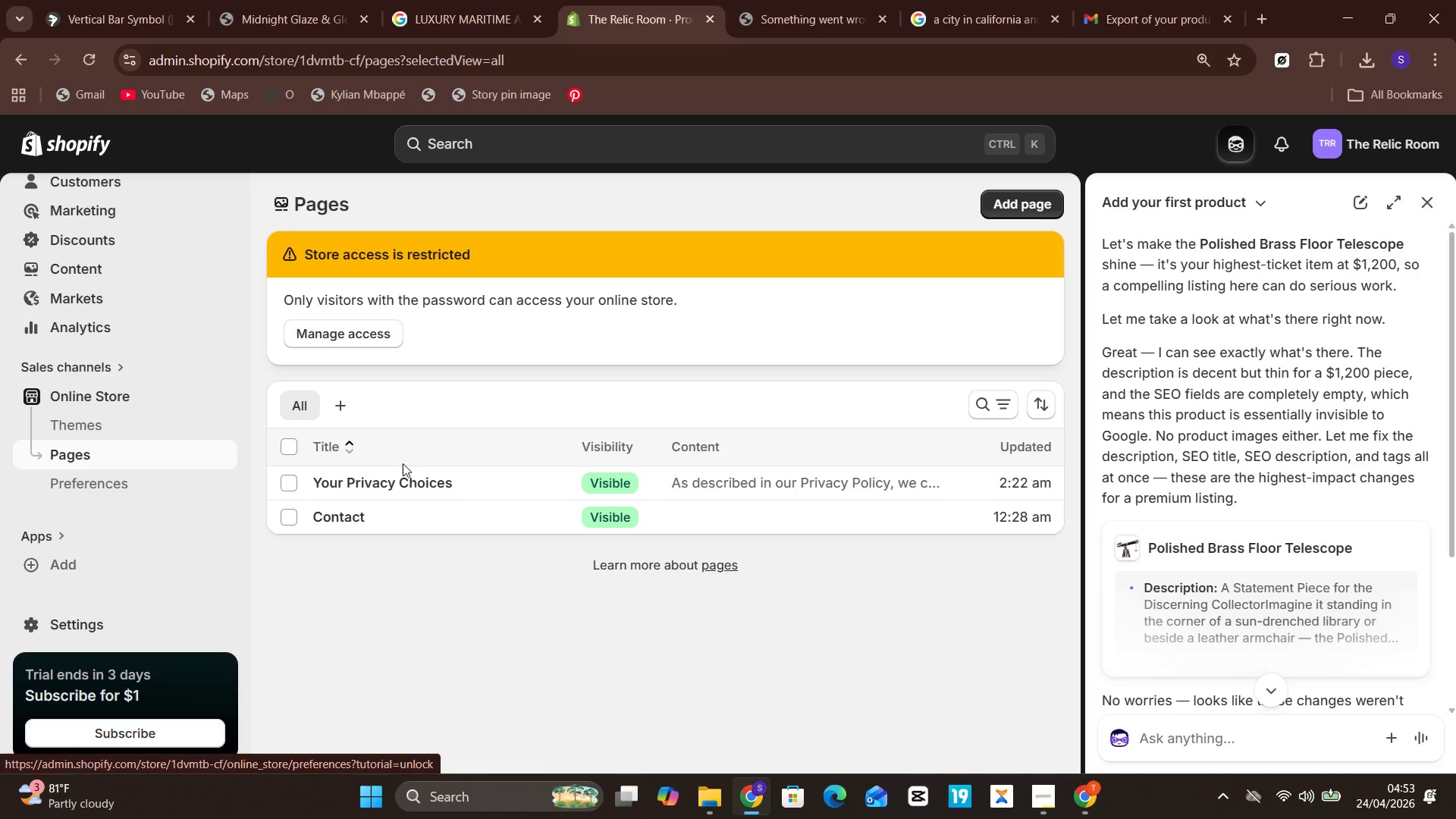 
left_click([101, 433])
 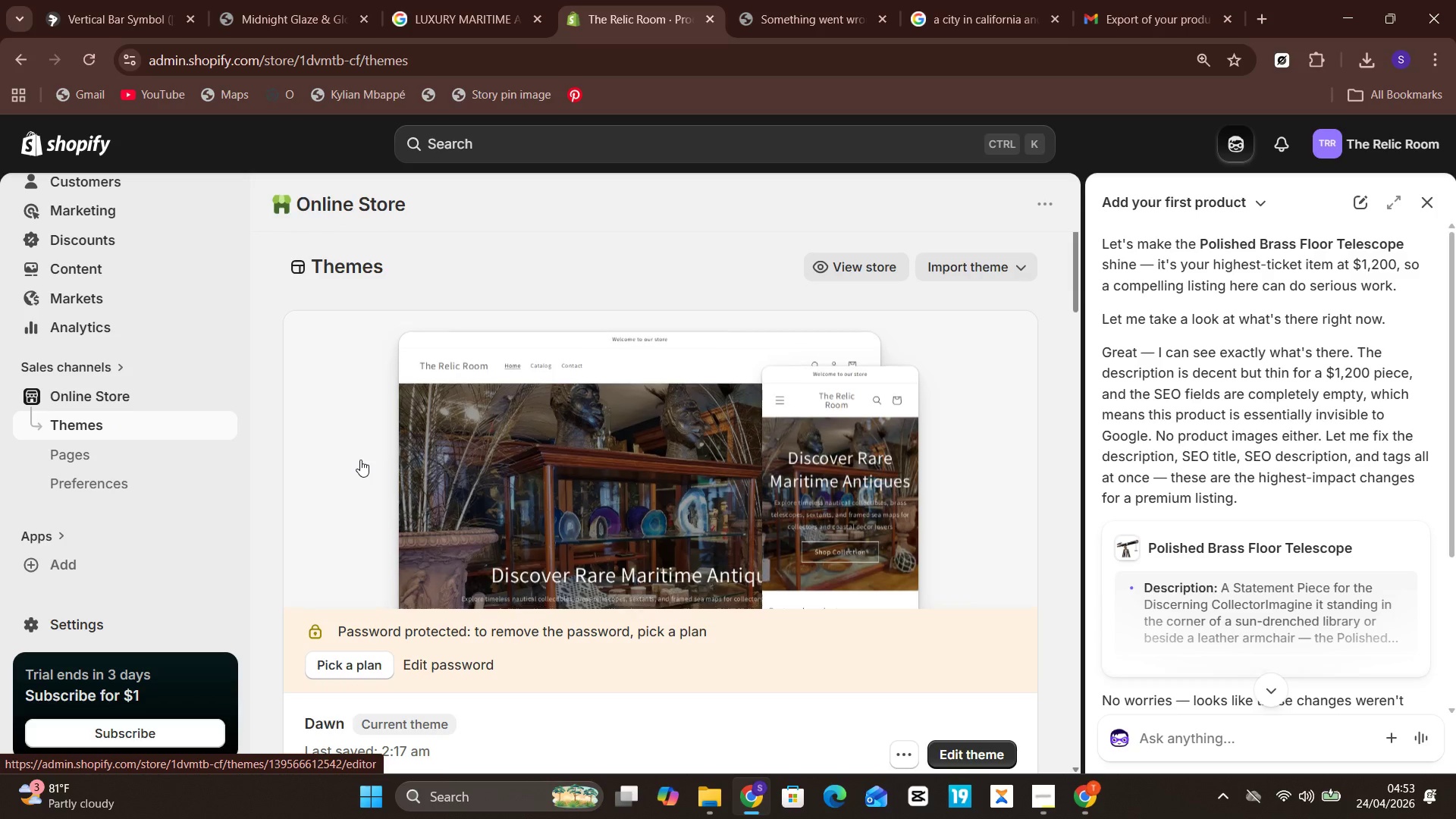 
wait(7.14)
 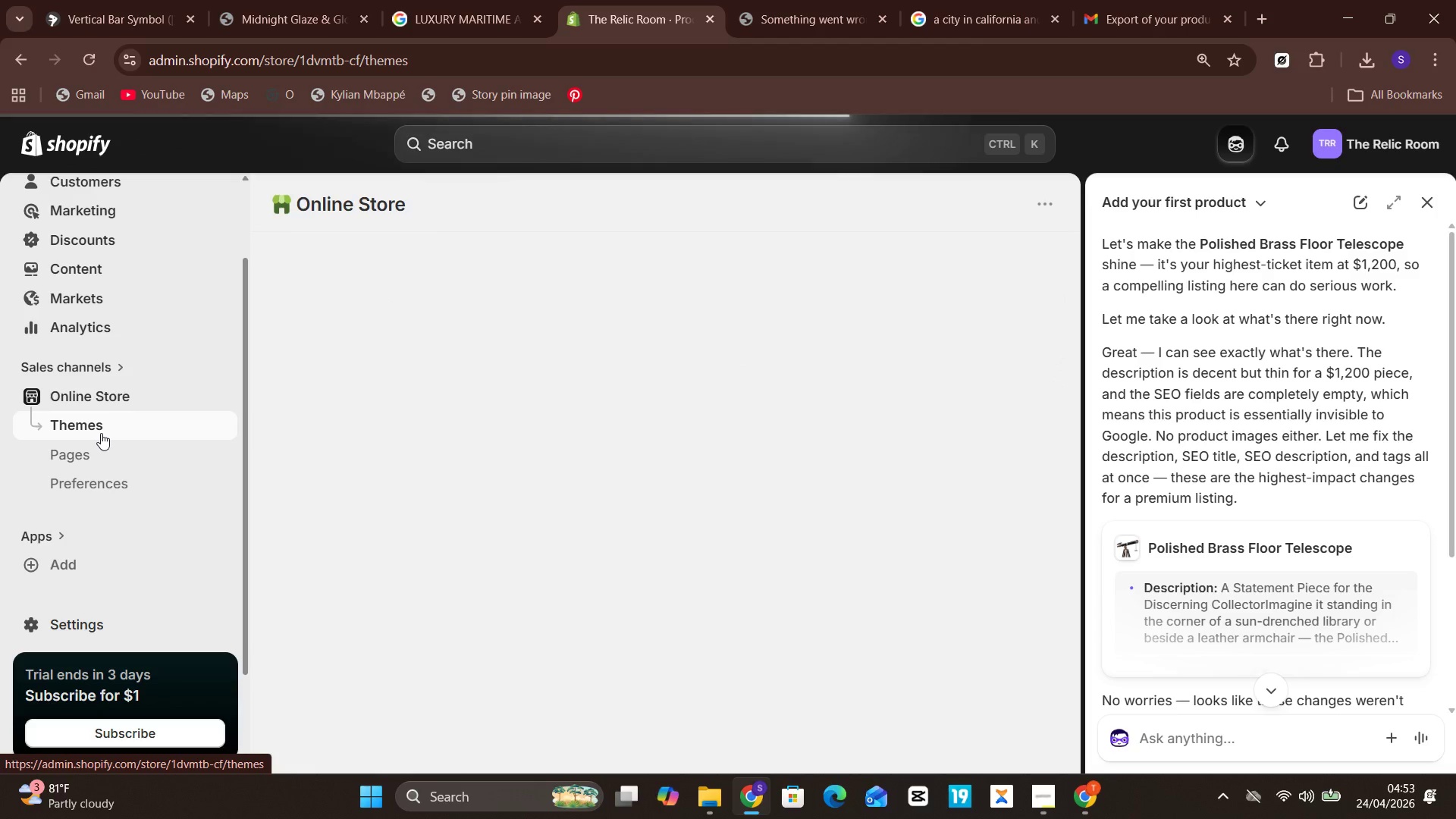 
left_click([872, 265])
 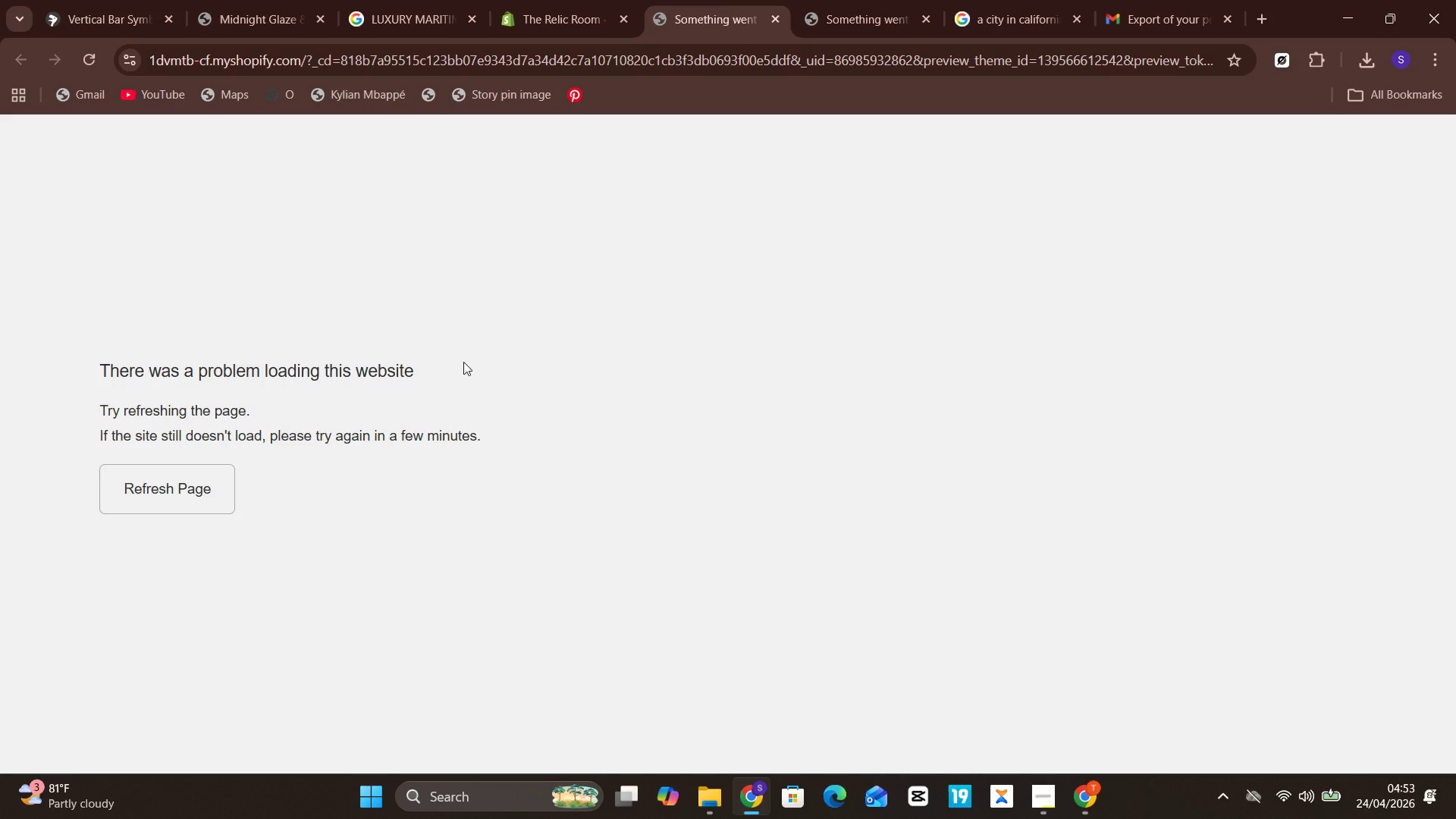 
wait(7.8)
 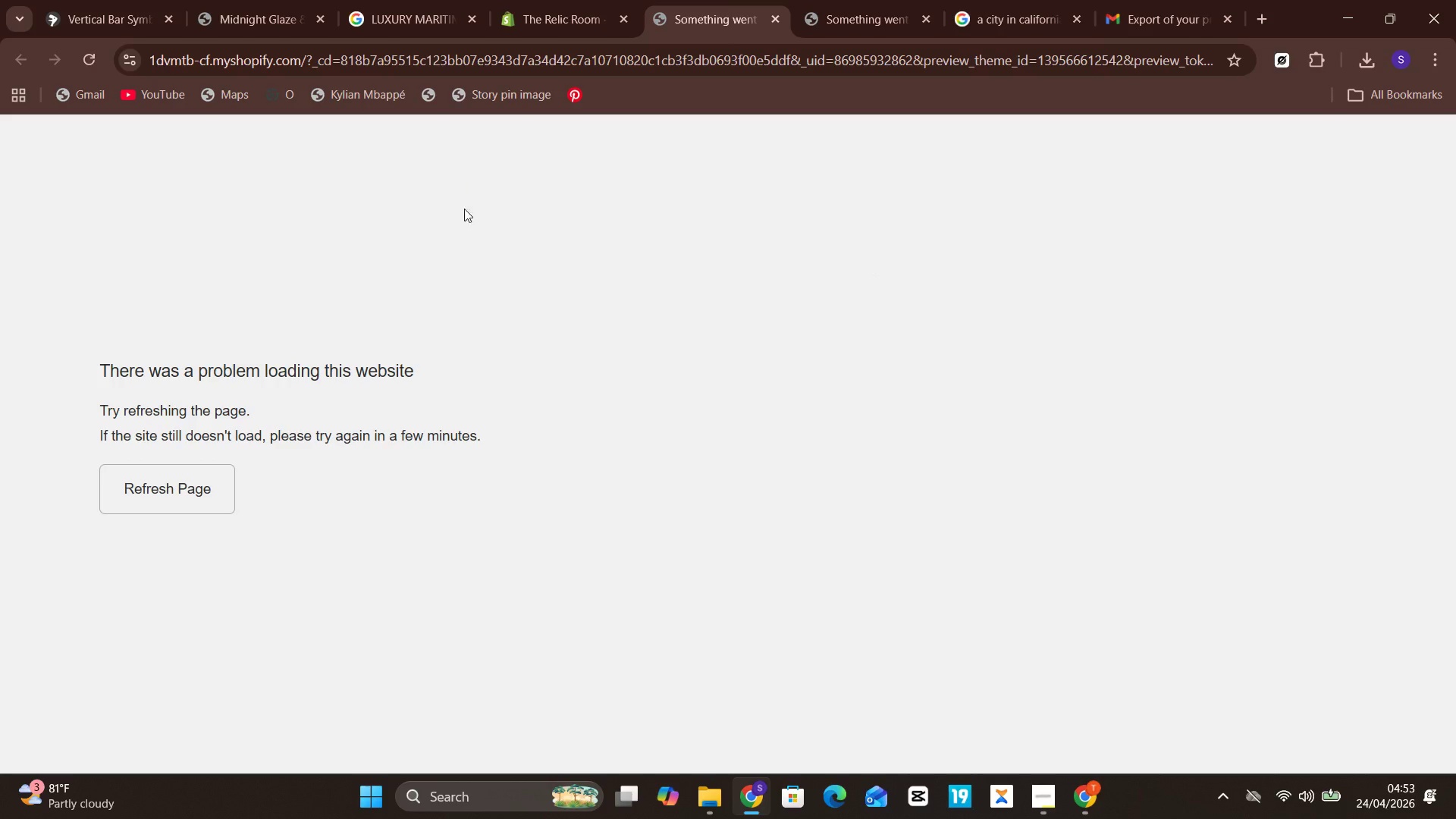 
left_click([463, 362])
 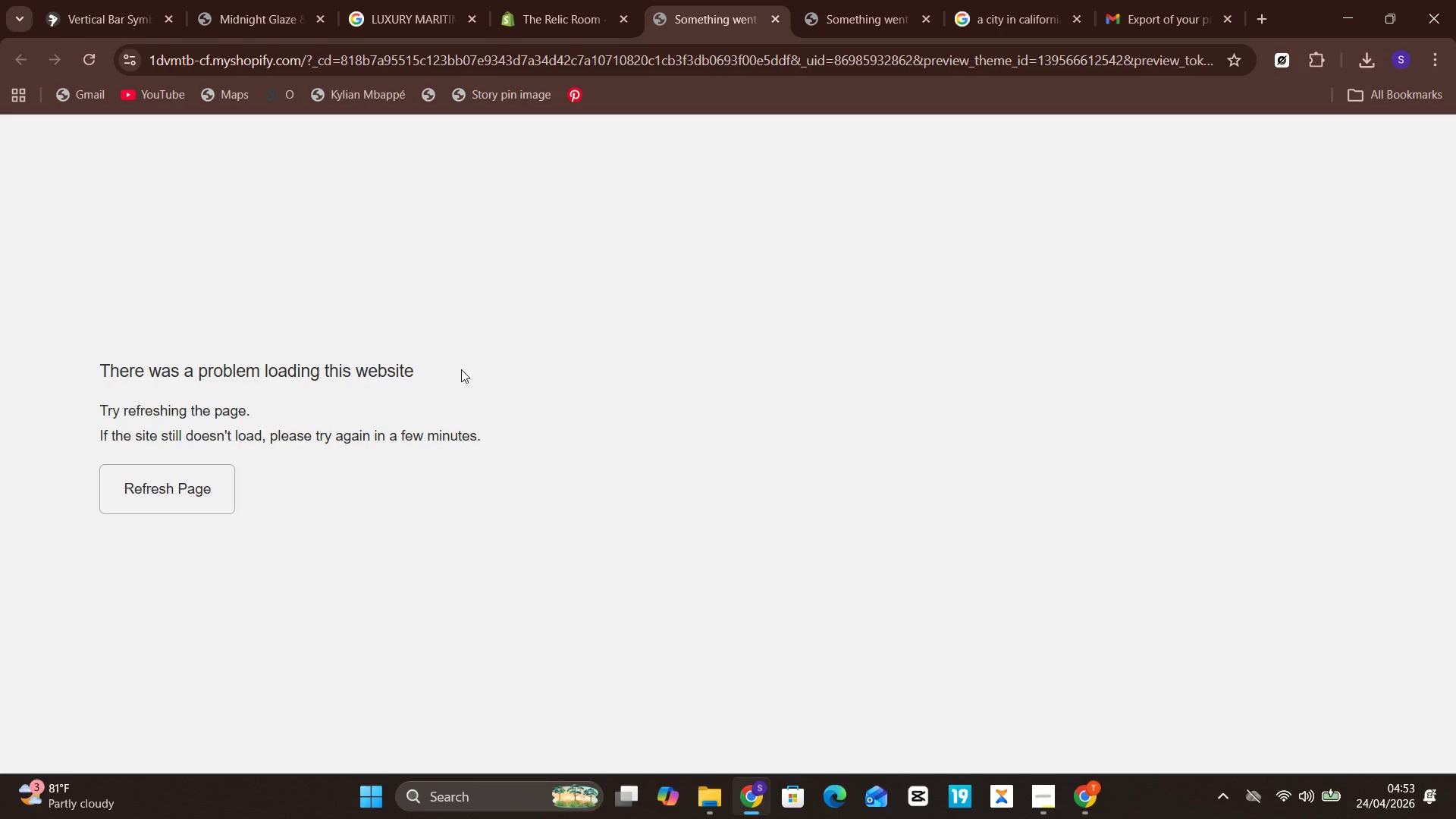 